 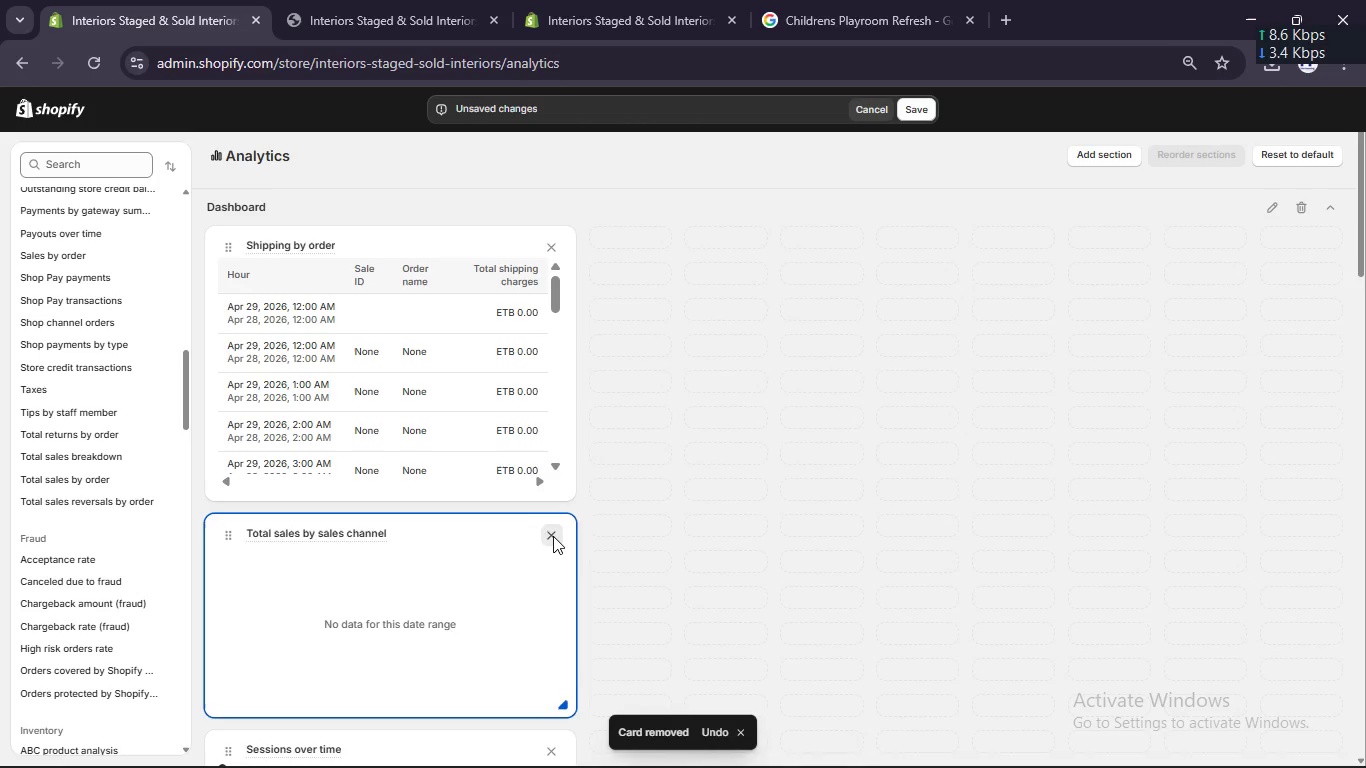 
left_click([552, 536])
 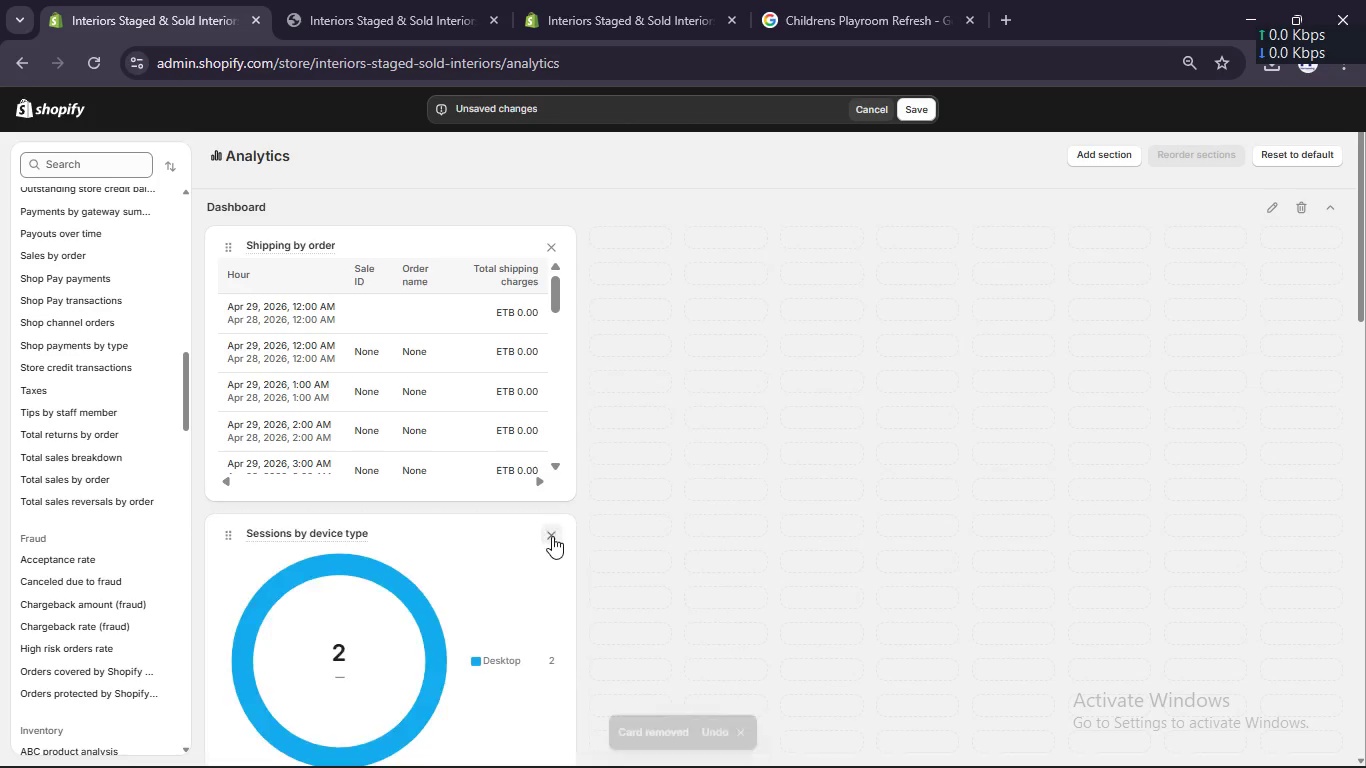 
left_click([552, 536])
 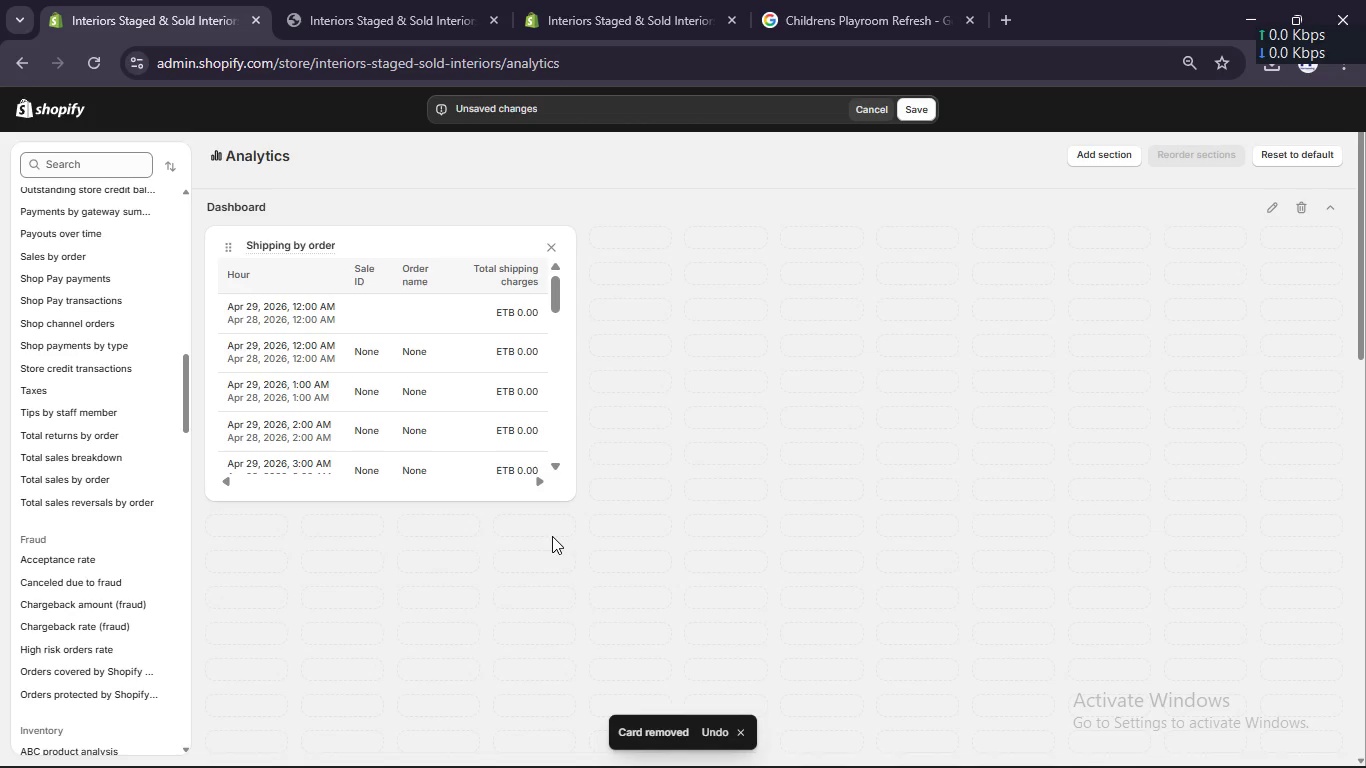 
left_click([552, 536])
 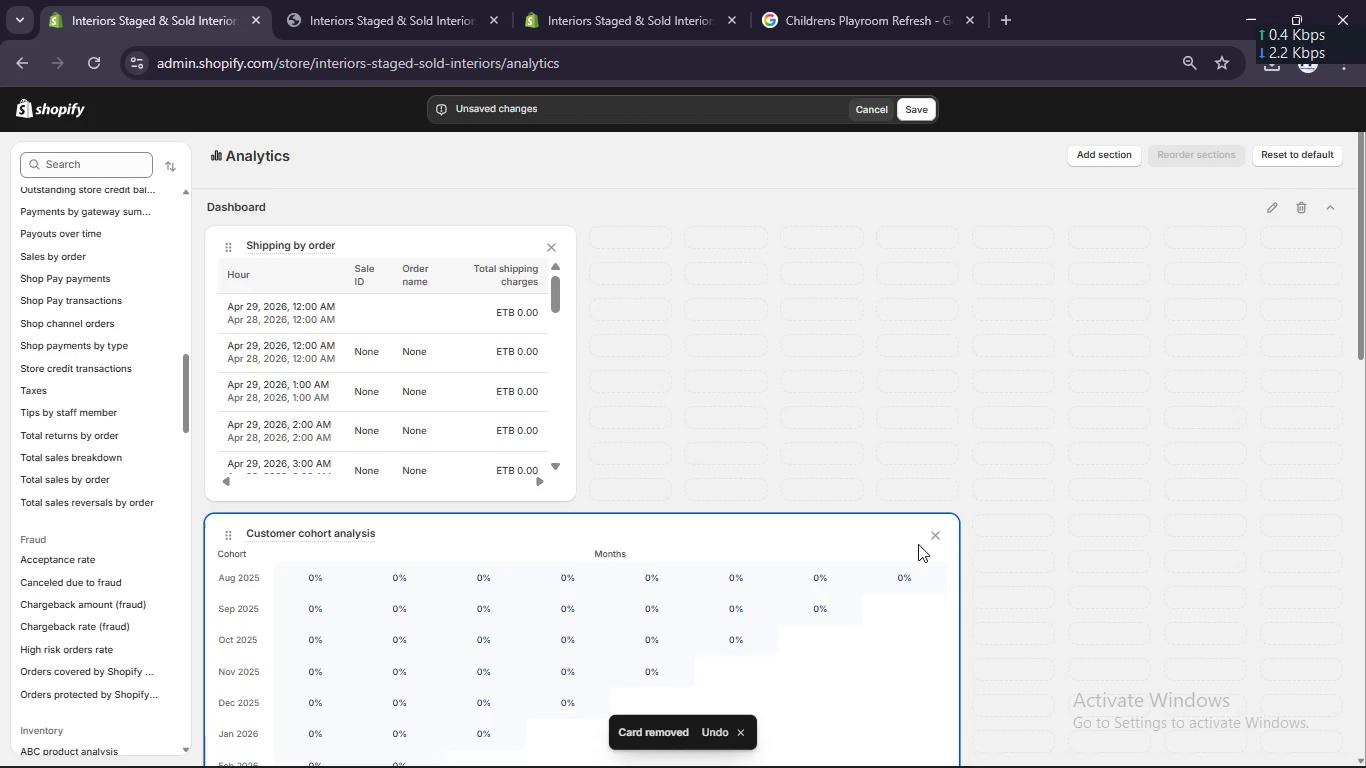 
left_click([944, 538])
 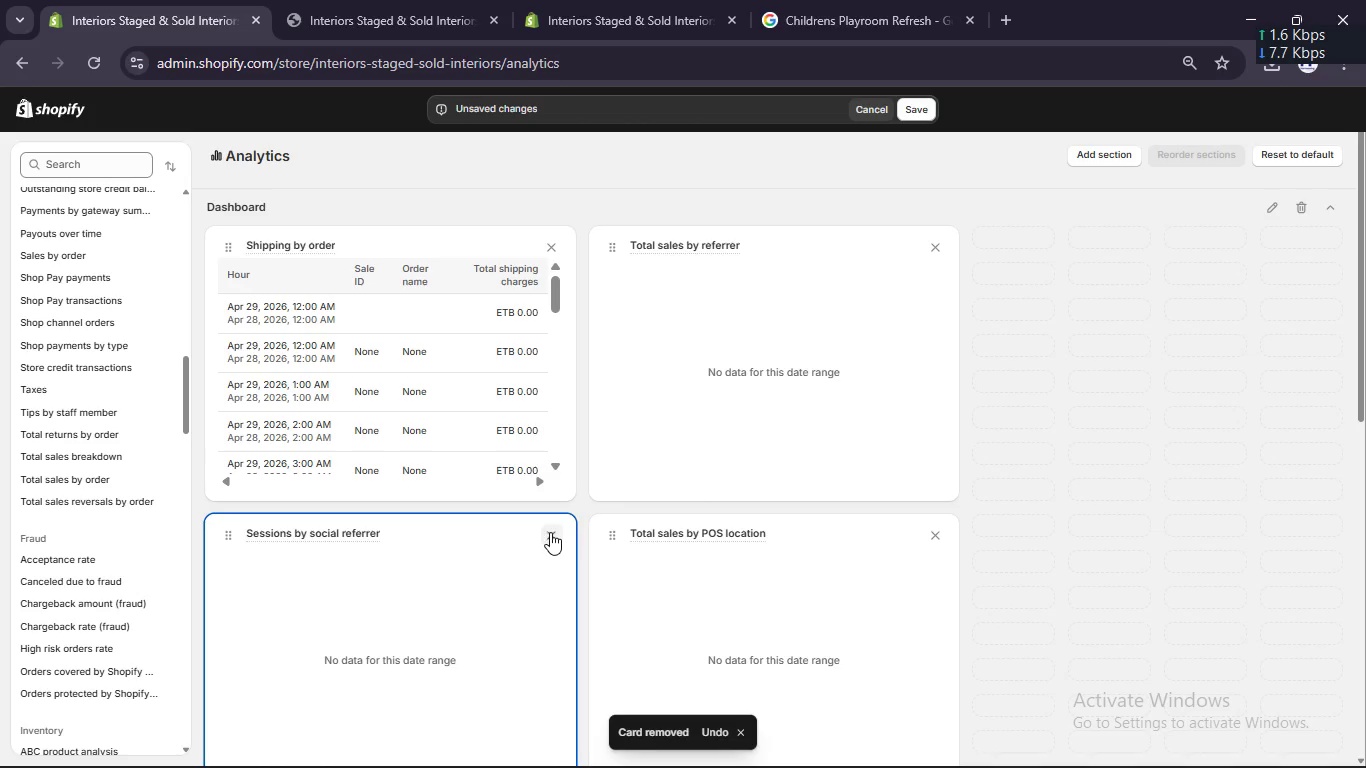 
left_click([550, 532])
 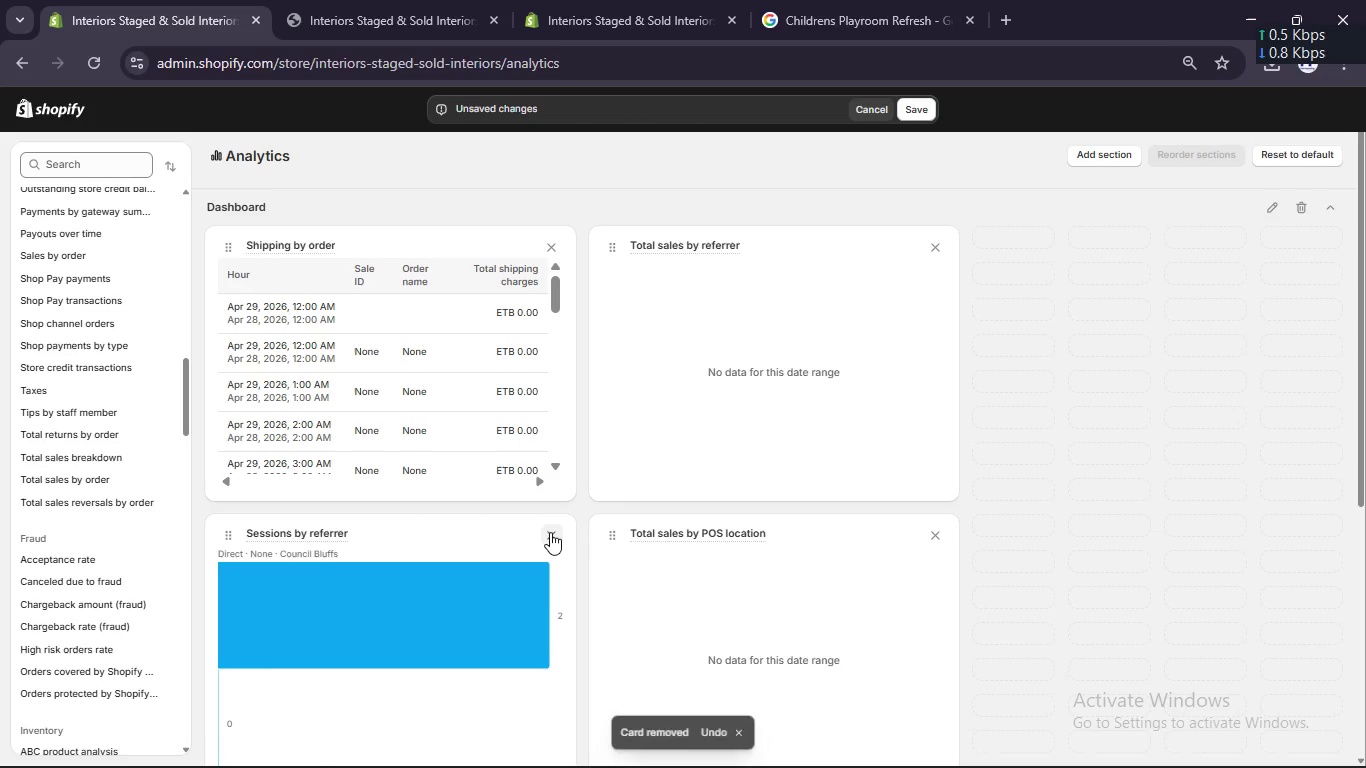 
left_click([550, 532])
 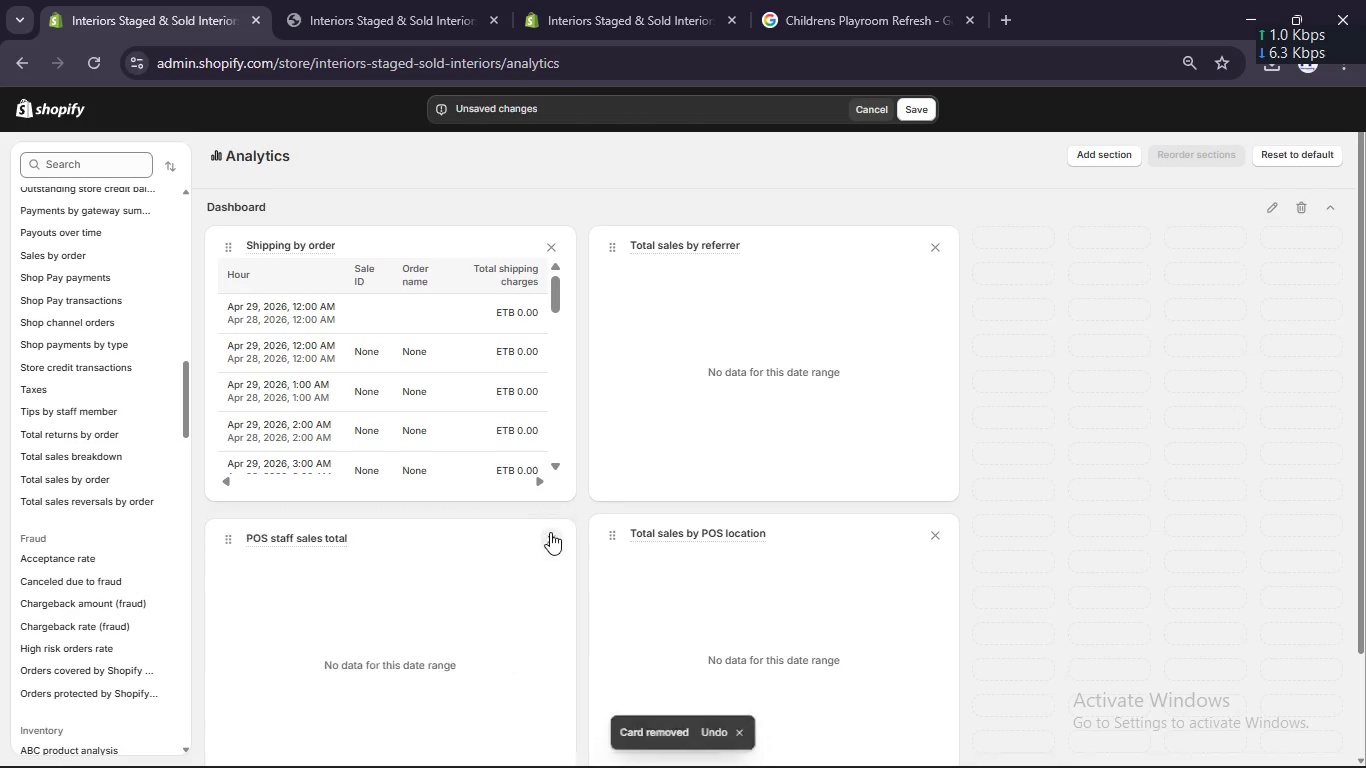 
left_click([550, 532])
 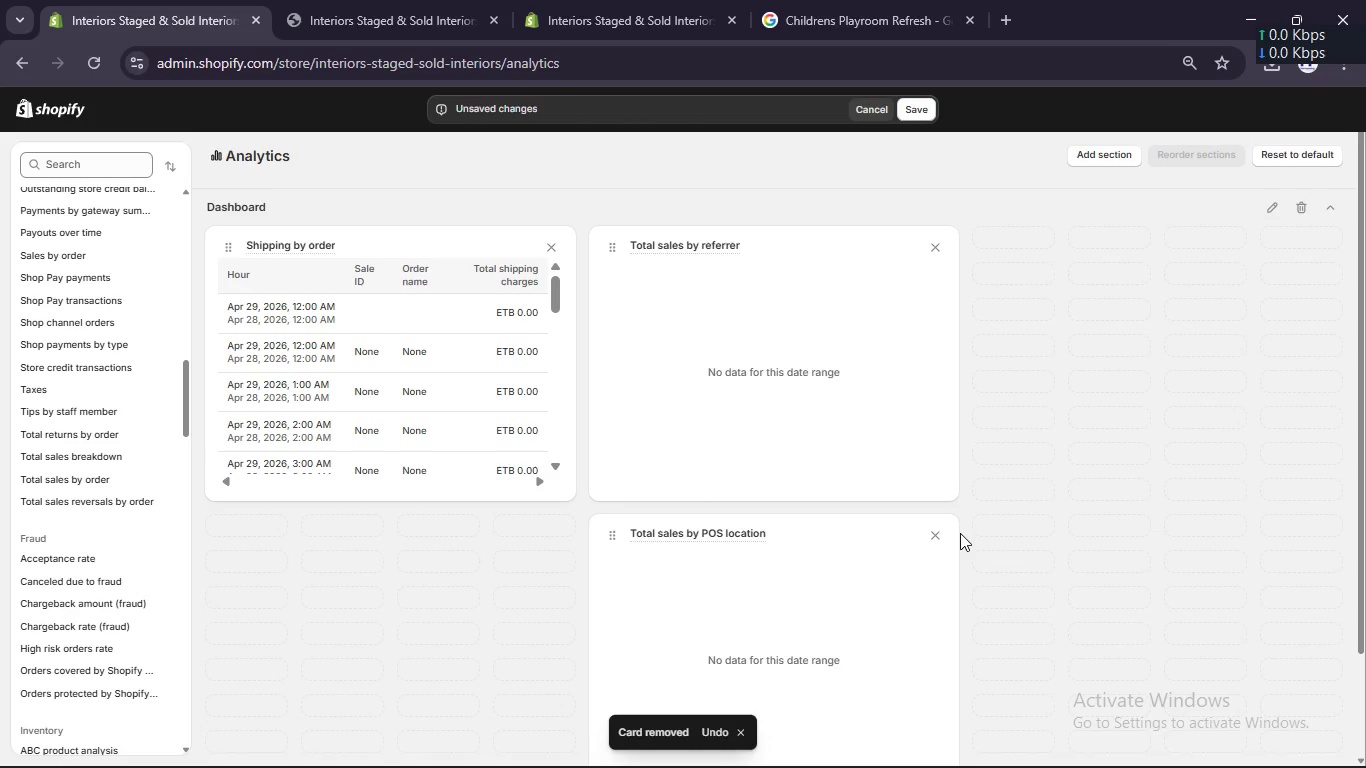 
left_click([939, 530])
 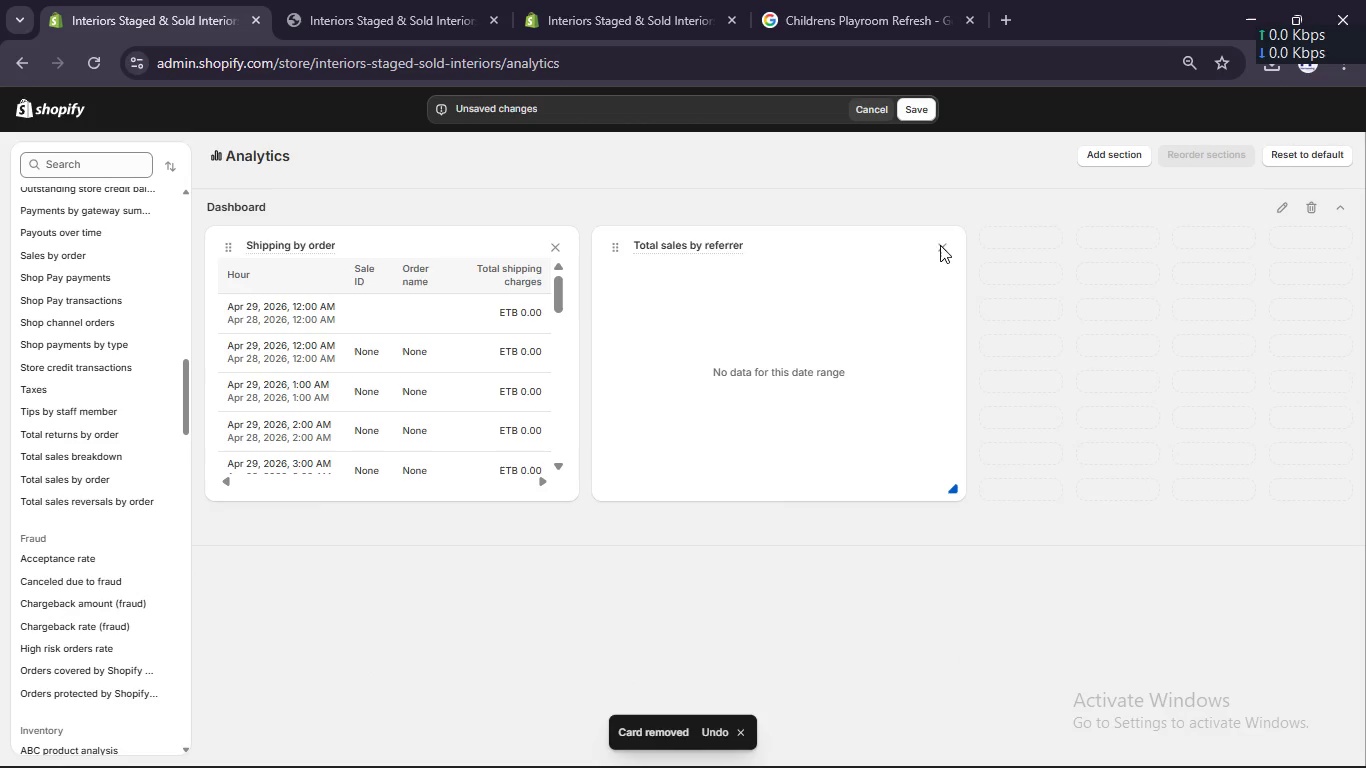 
left_click([940, 243])
 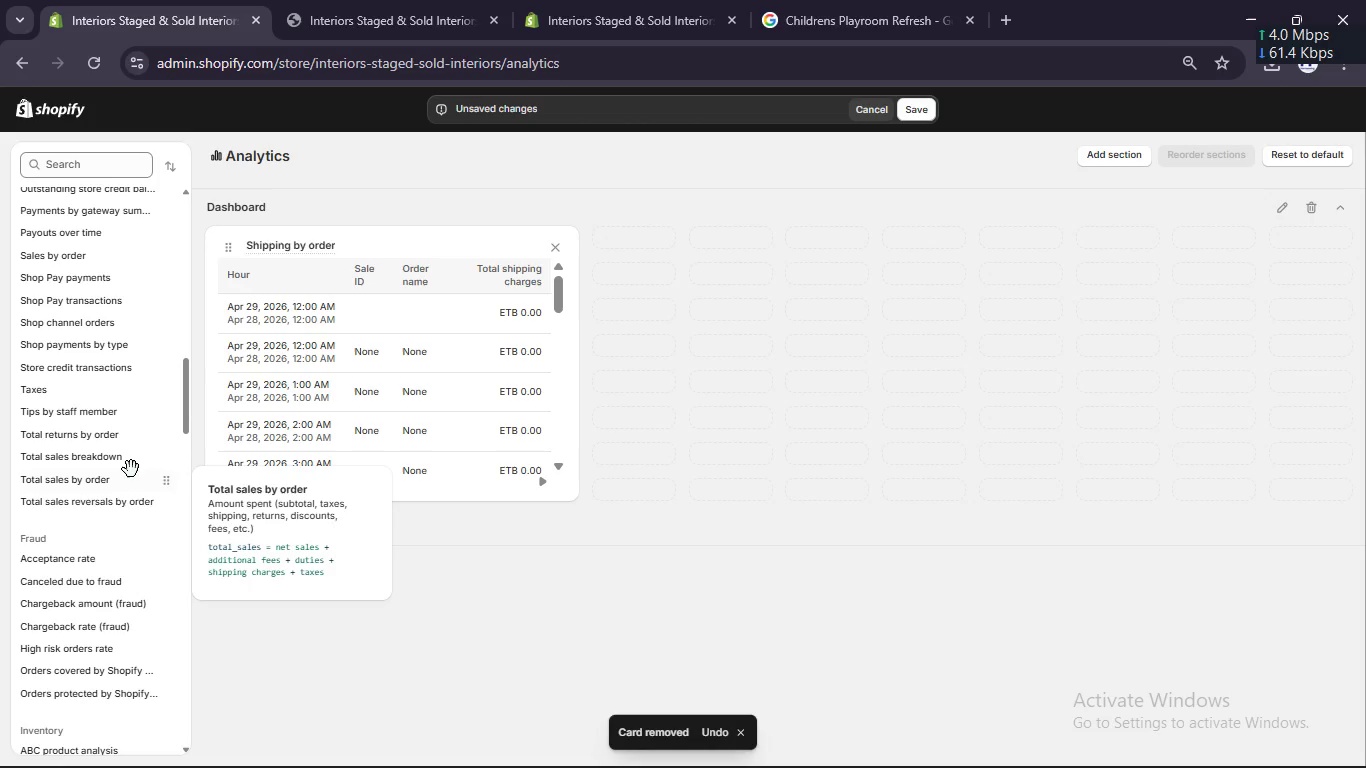 
scroll: coordinate [127, 469], scroll_direction: up, amount: 2.0
 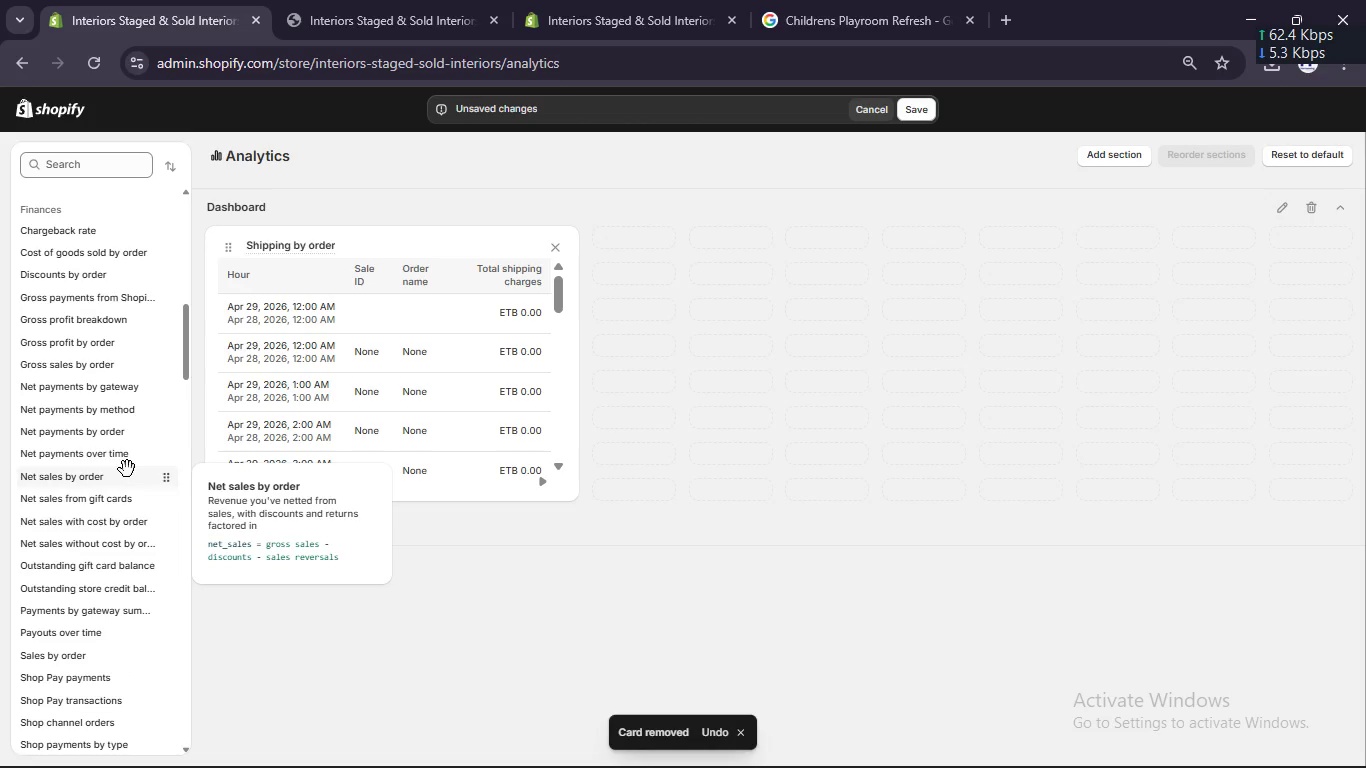 
scroll: coordinate [127, 469], scroll_direction: down, amount: 6.0
 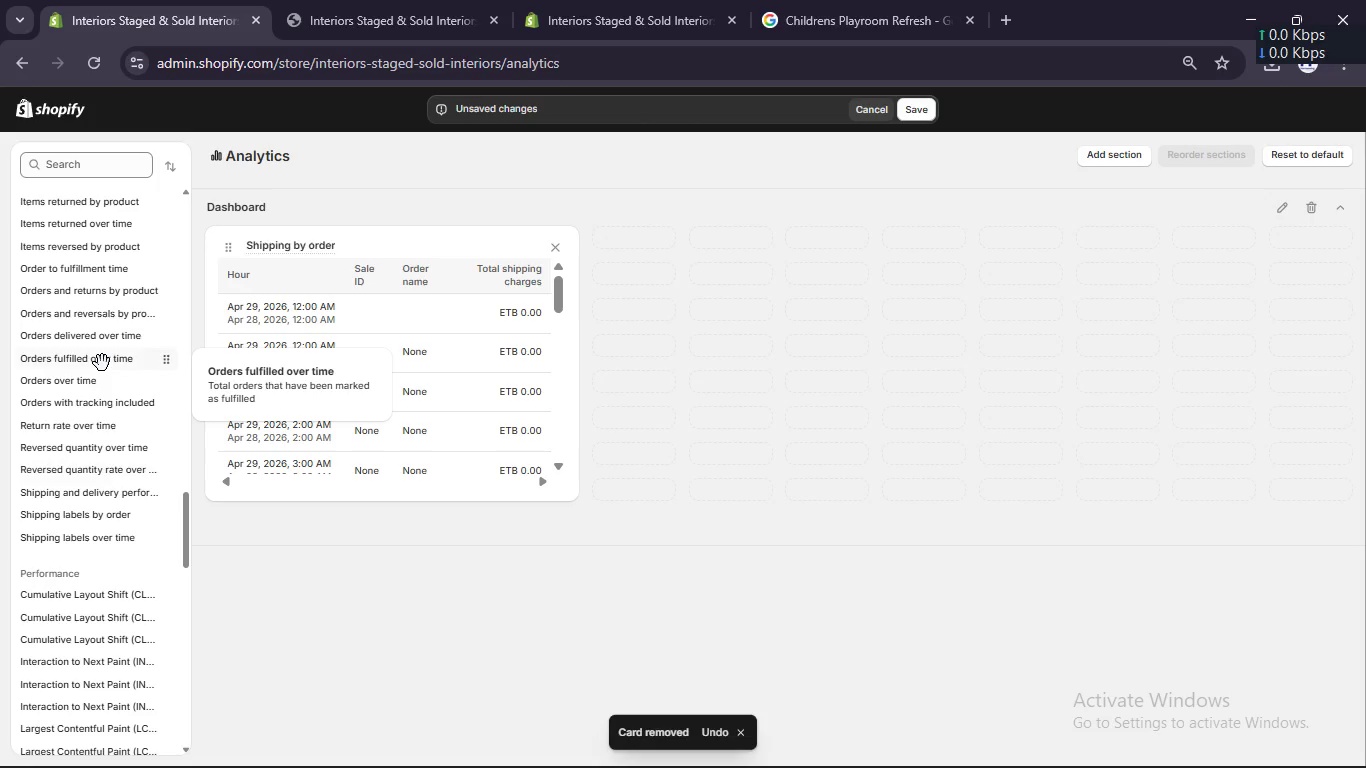 
scroll: coordinate [102, 363], scroll_direction: none, amount: 0.0
 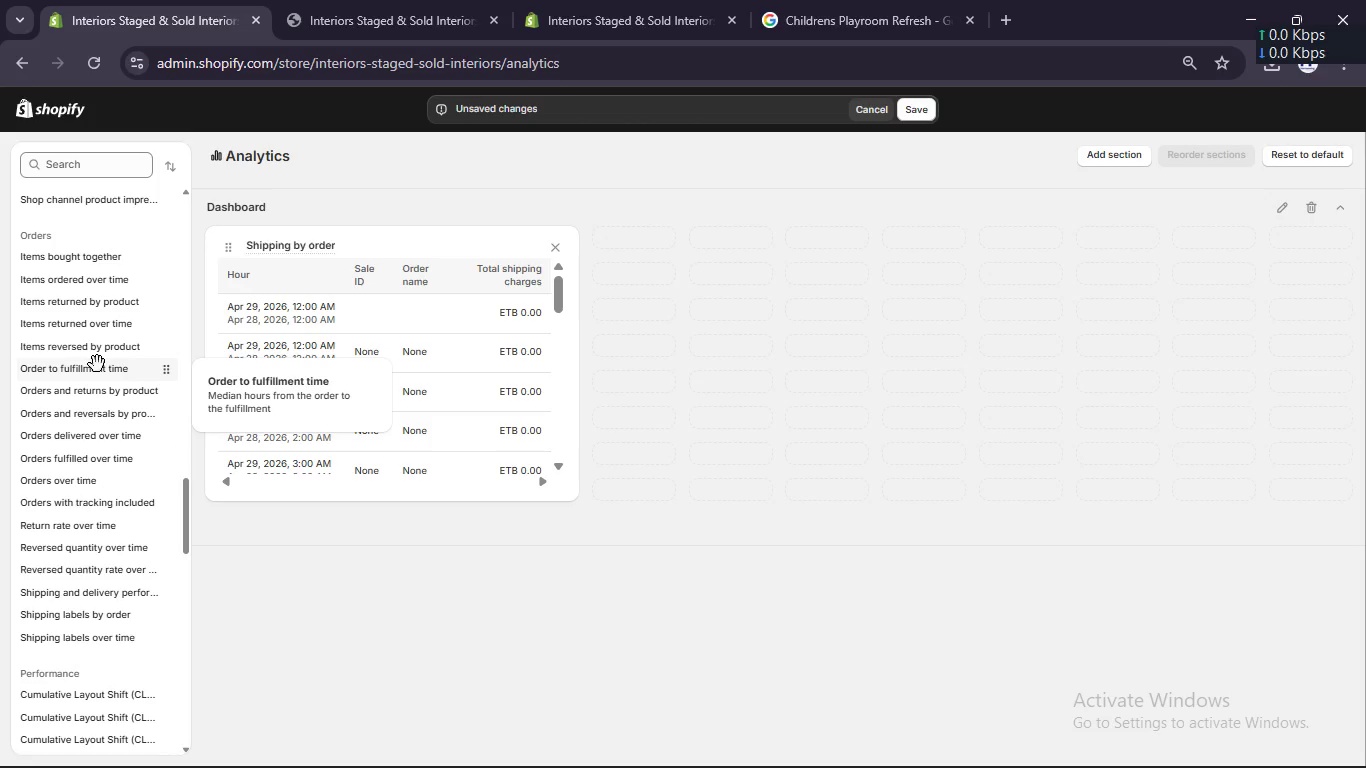 
wait(13.3)
 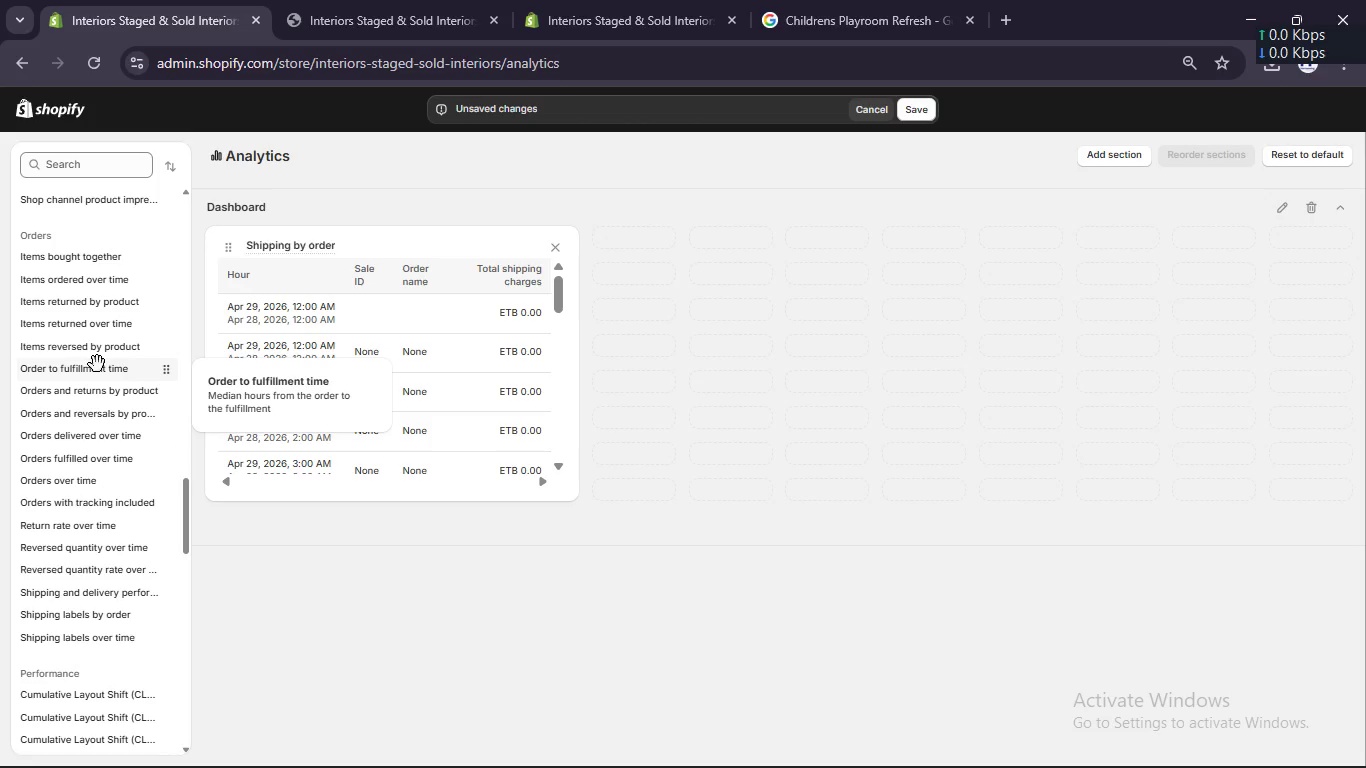 
left_click([63, 164])
 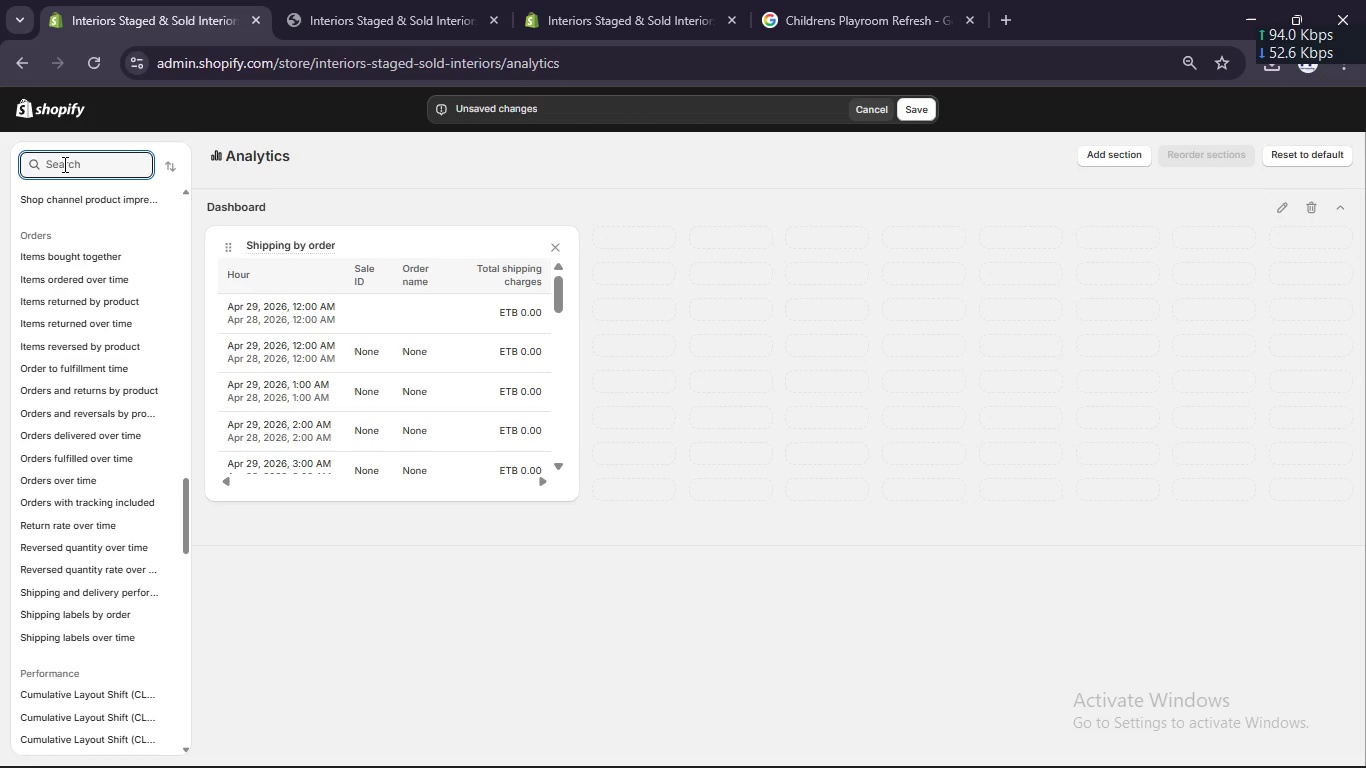 
type(AOV)
 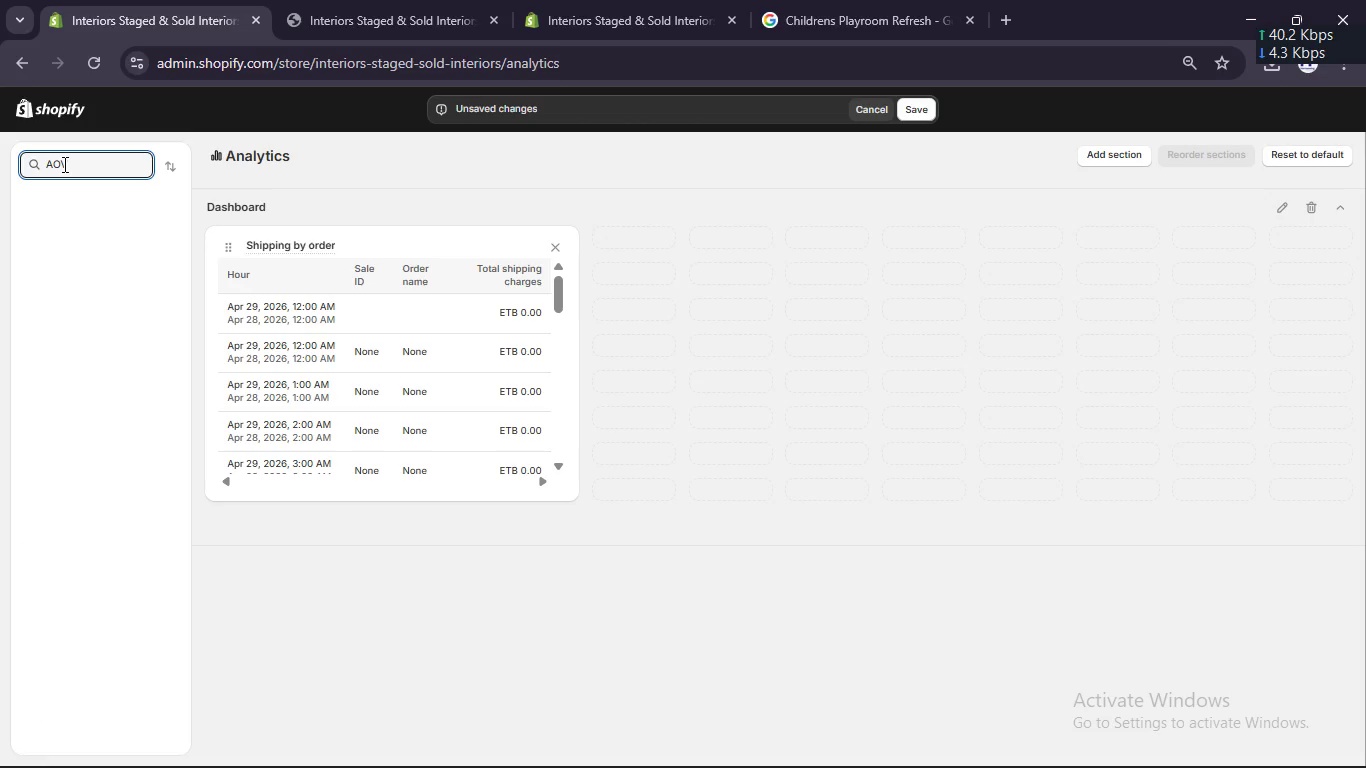 
key(Enter)
 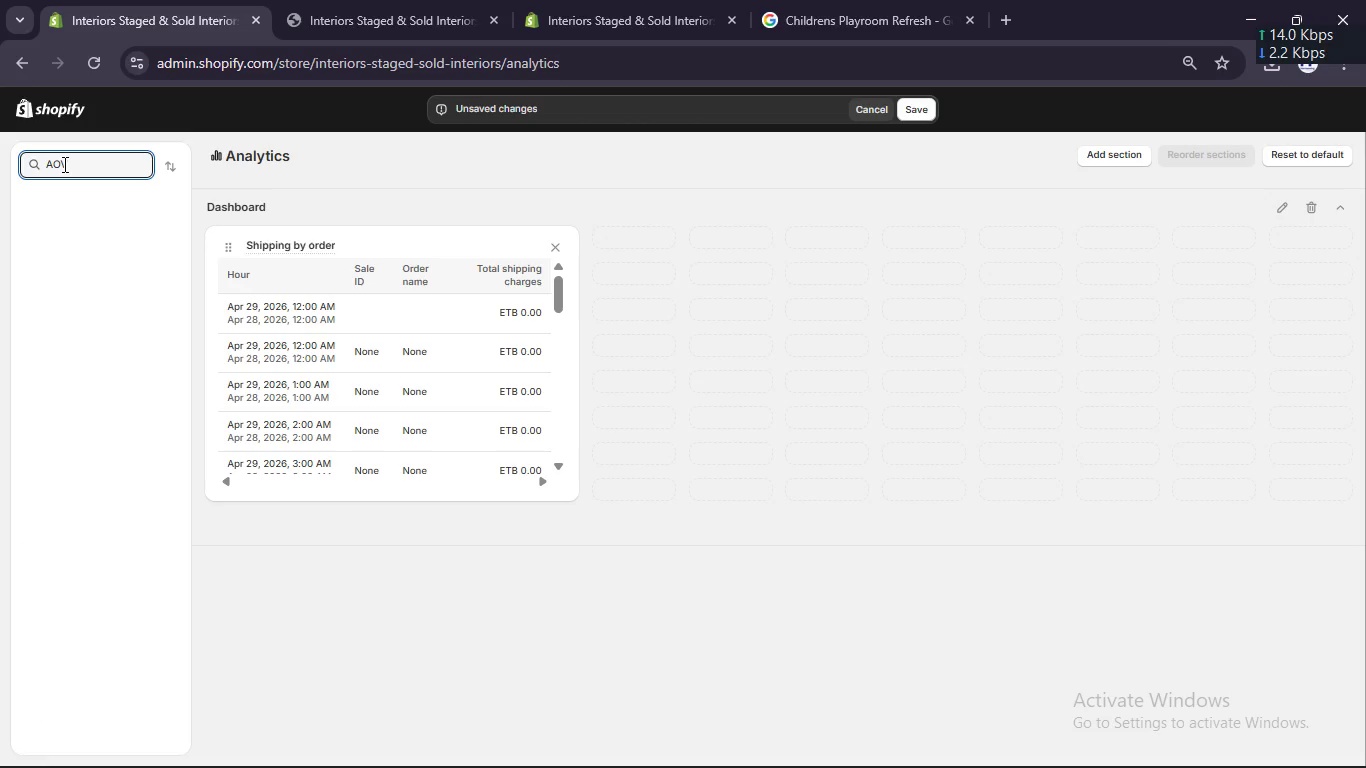 
key(Backspace)
key(Backspace)
key(Backspace)
key(Backspace)
key(Backspace)
type(order )
key(Backspace)
key(Backspace)
key(Backspace)
key(Backspace)
key(Backspace)
key(Backspace)
key(Backspace)
key(Backspace)
 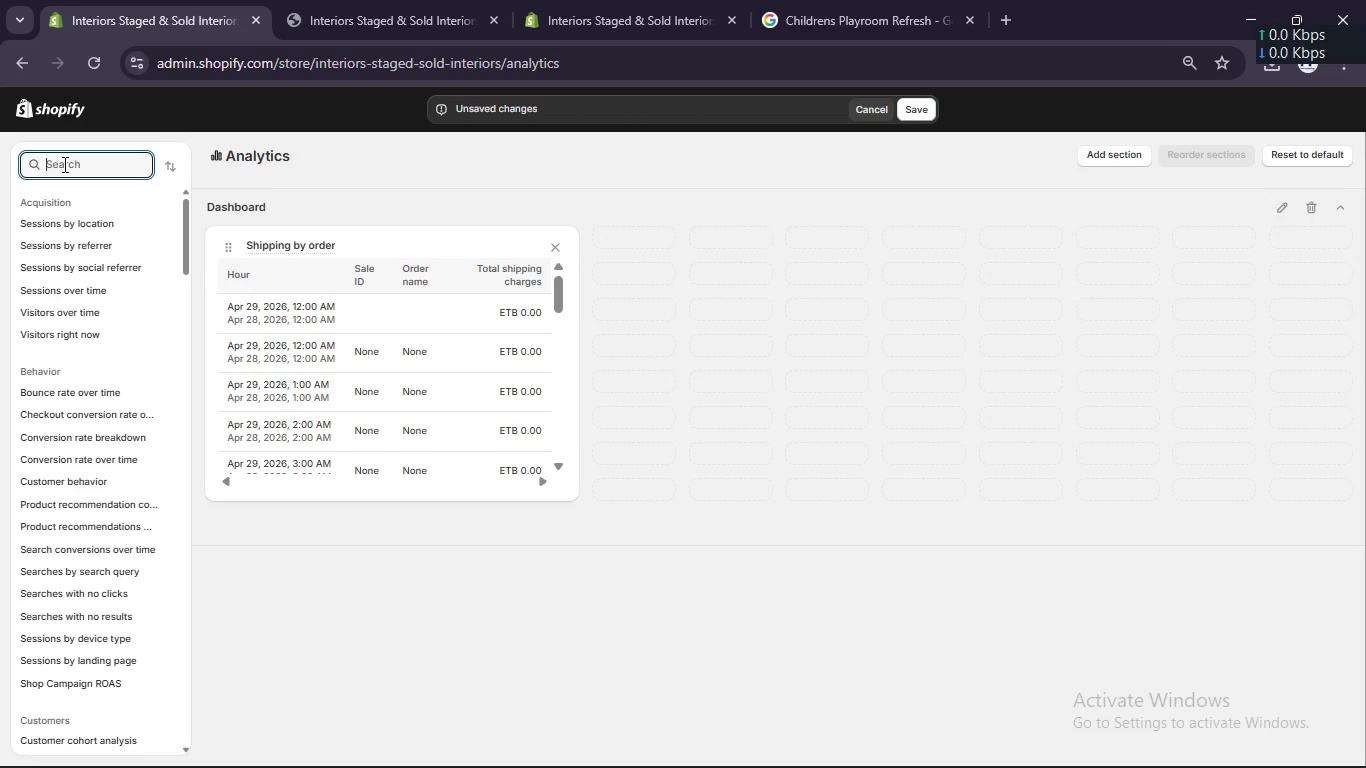 
wait(8.38)
 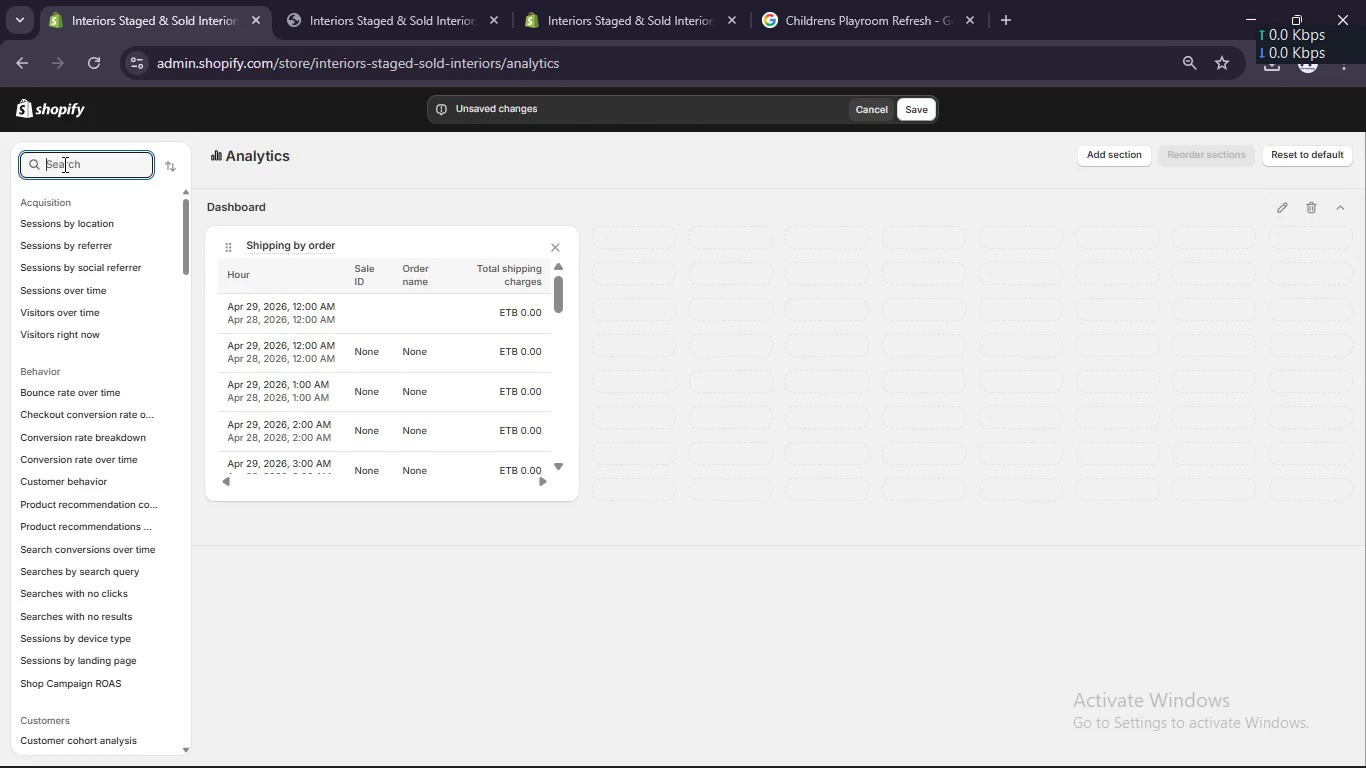 
type(sales by)
 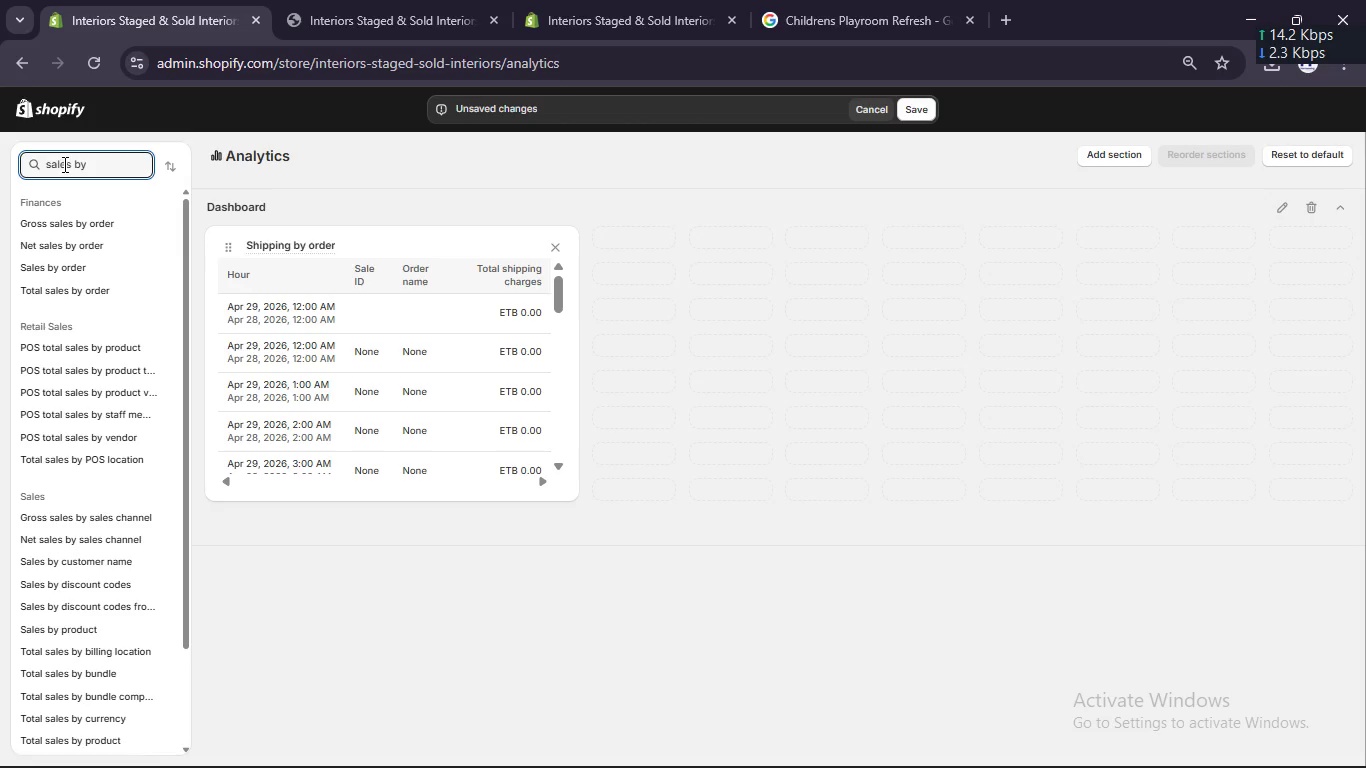 
left_click_drag(start_coordinate=[55, 276], to_coordinate=[667, 282])
 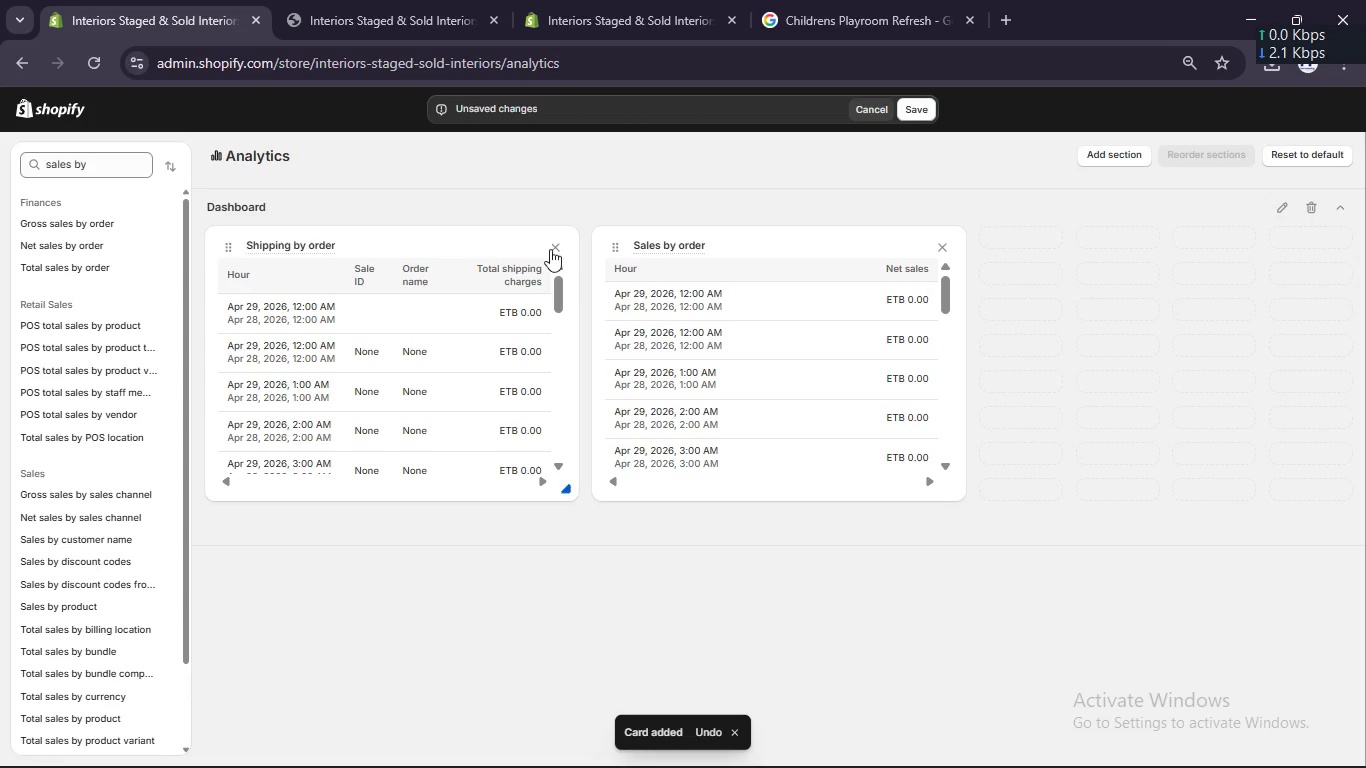 
wait(6.77)
 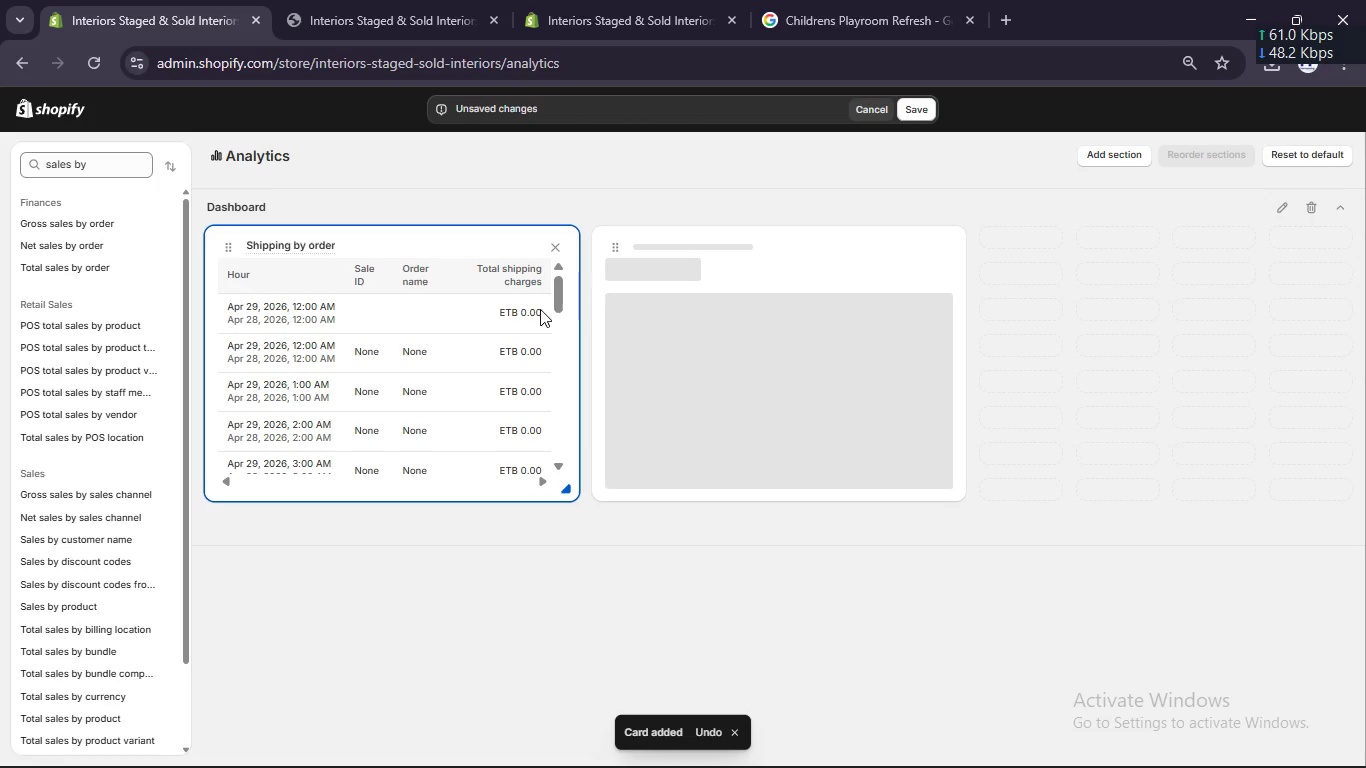 
left_click([556, 237])
 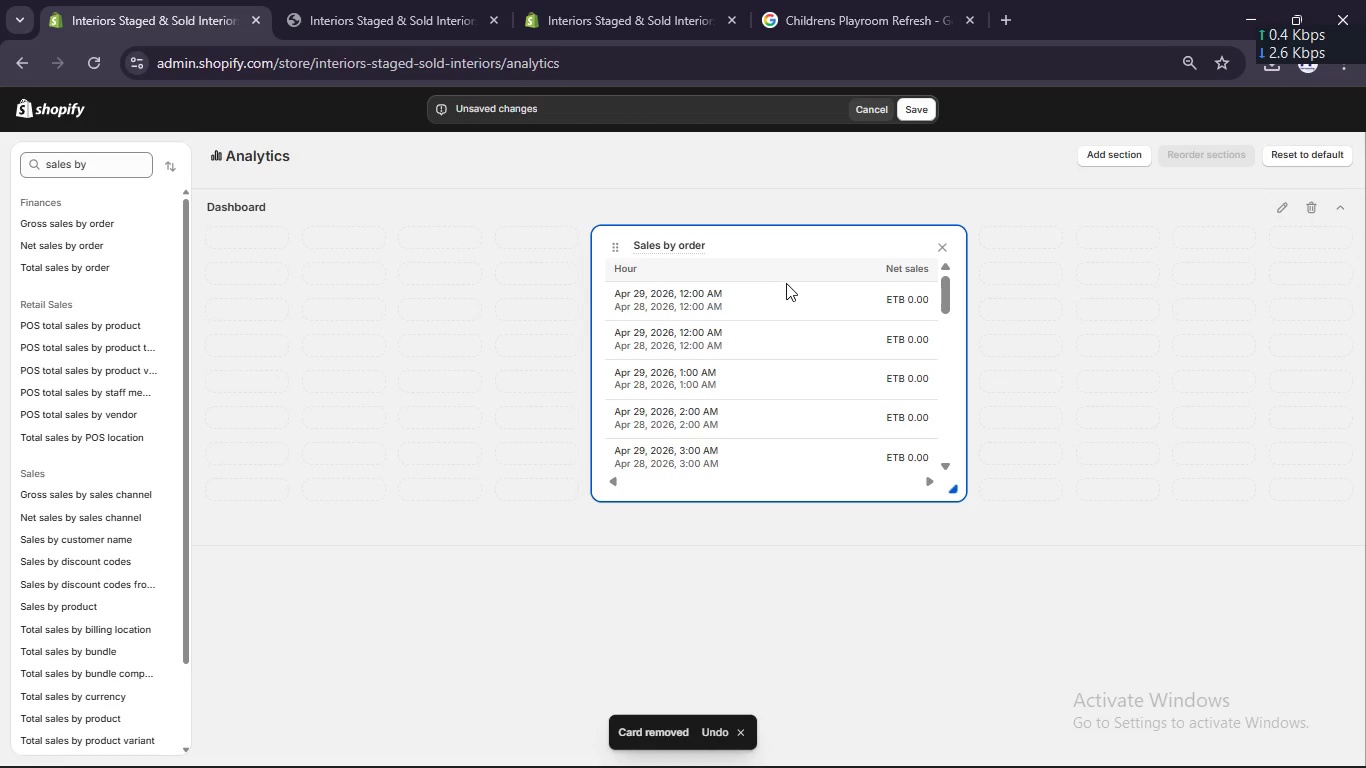 
left_click_drag(start_coordinate=[769, 243], to_coordinate=[352, 246])
 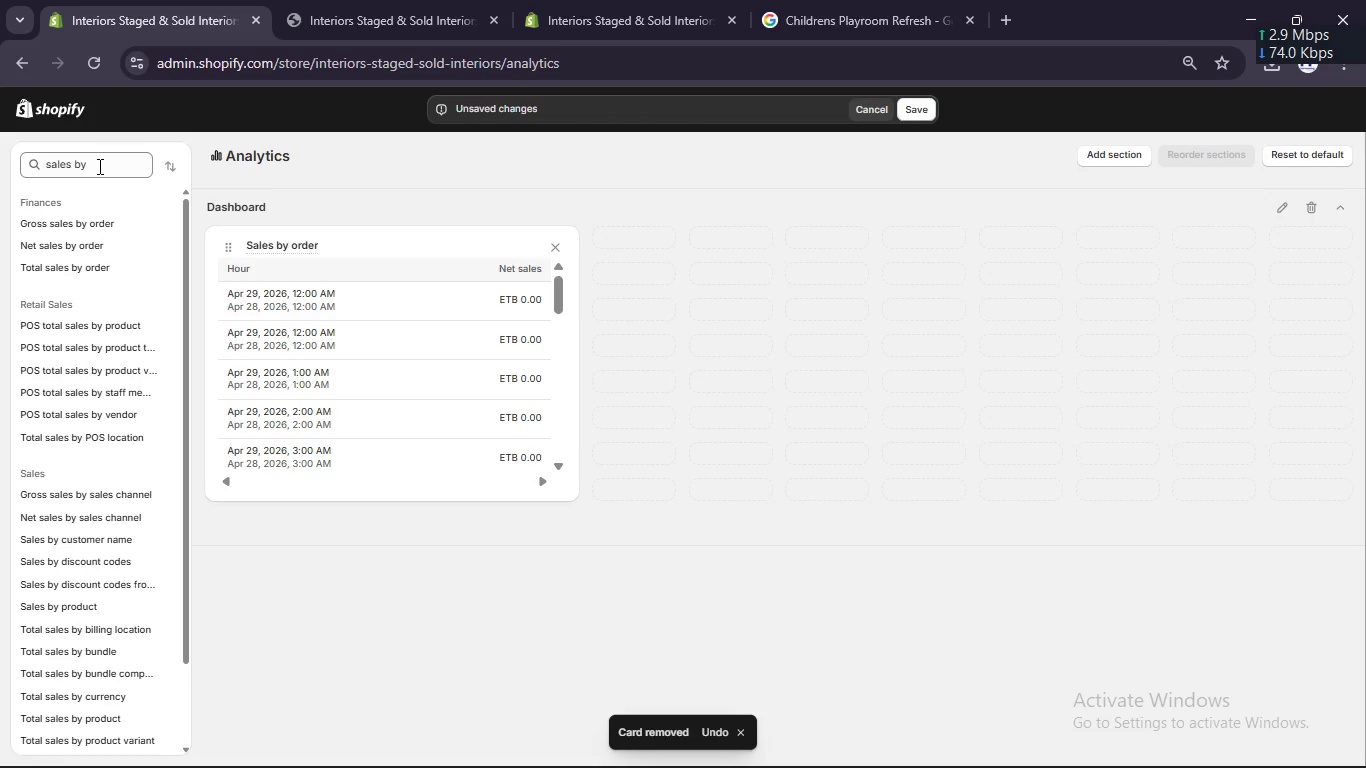 
wait(6.31)
 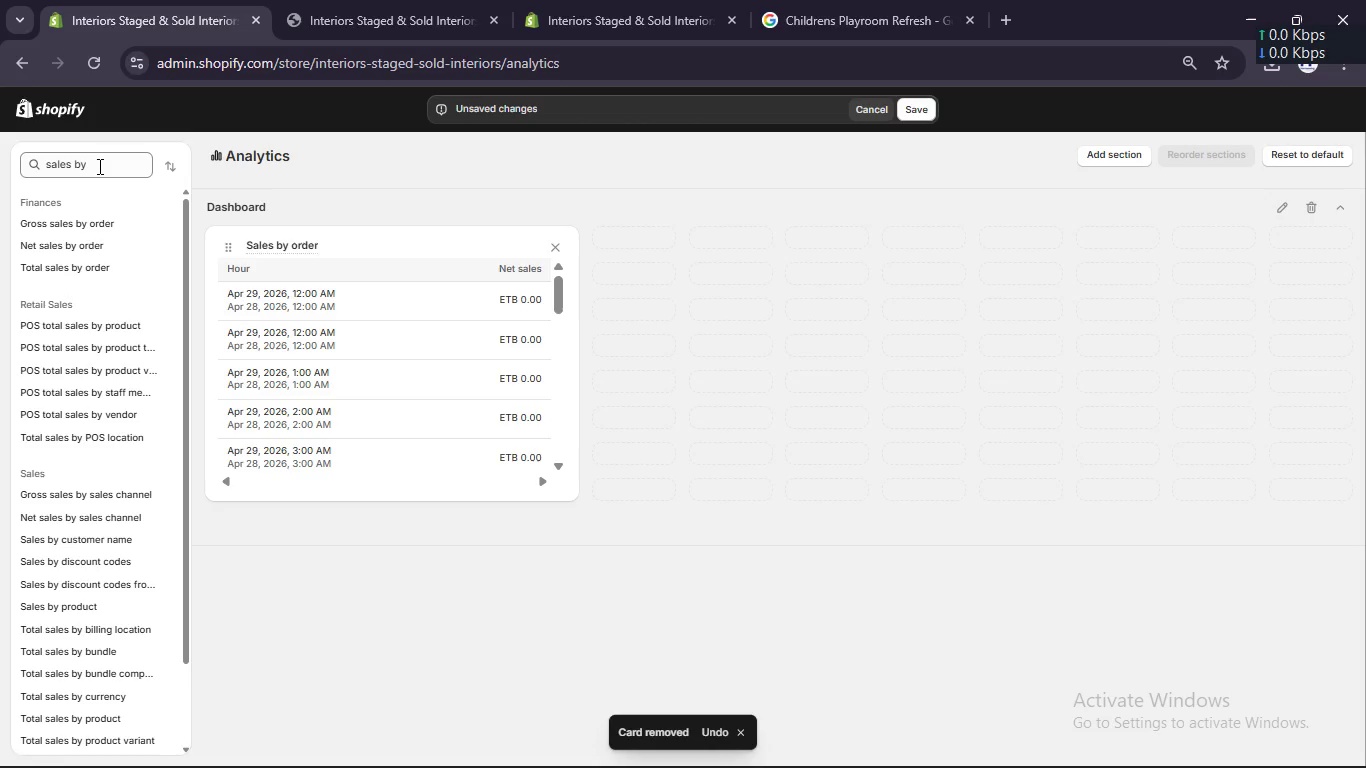 
left_click([98, 166])
 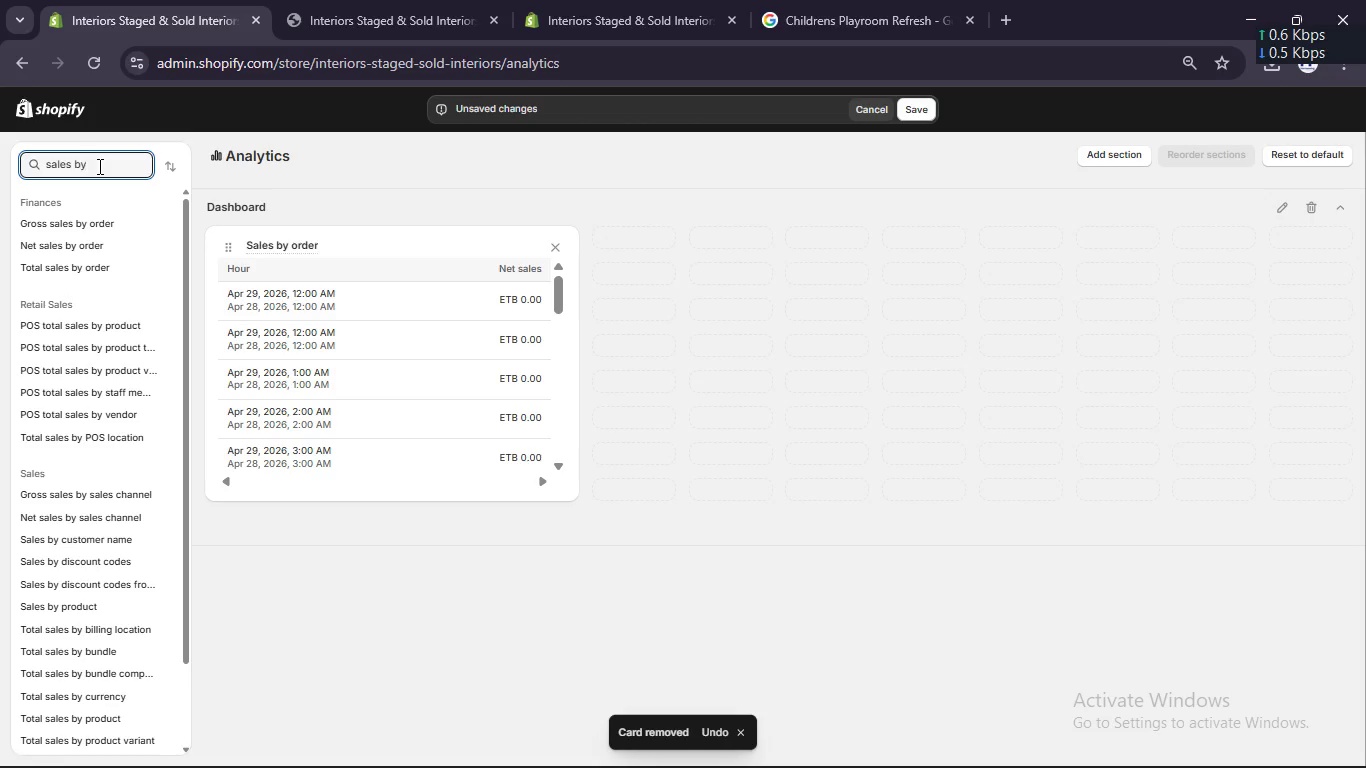 
key(Control+ControlLeft)
 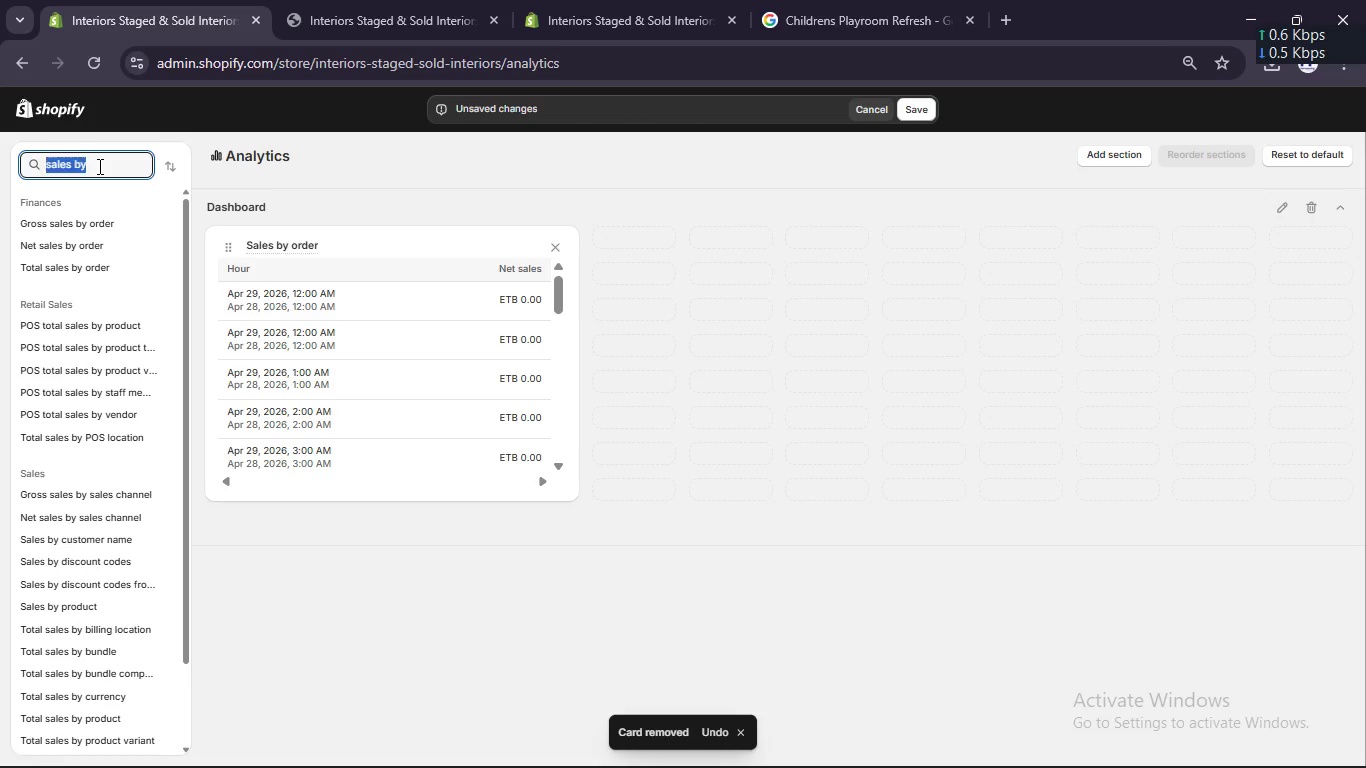 
key(Control+A)
 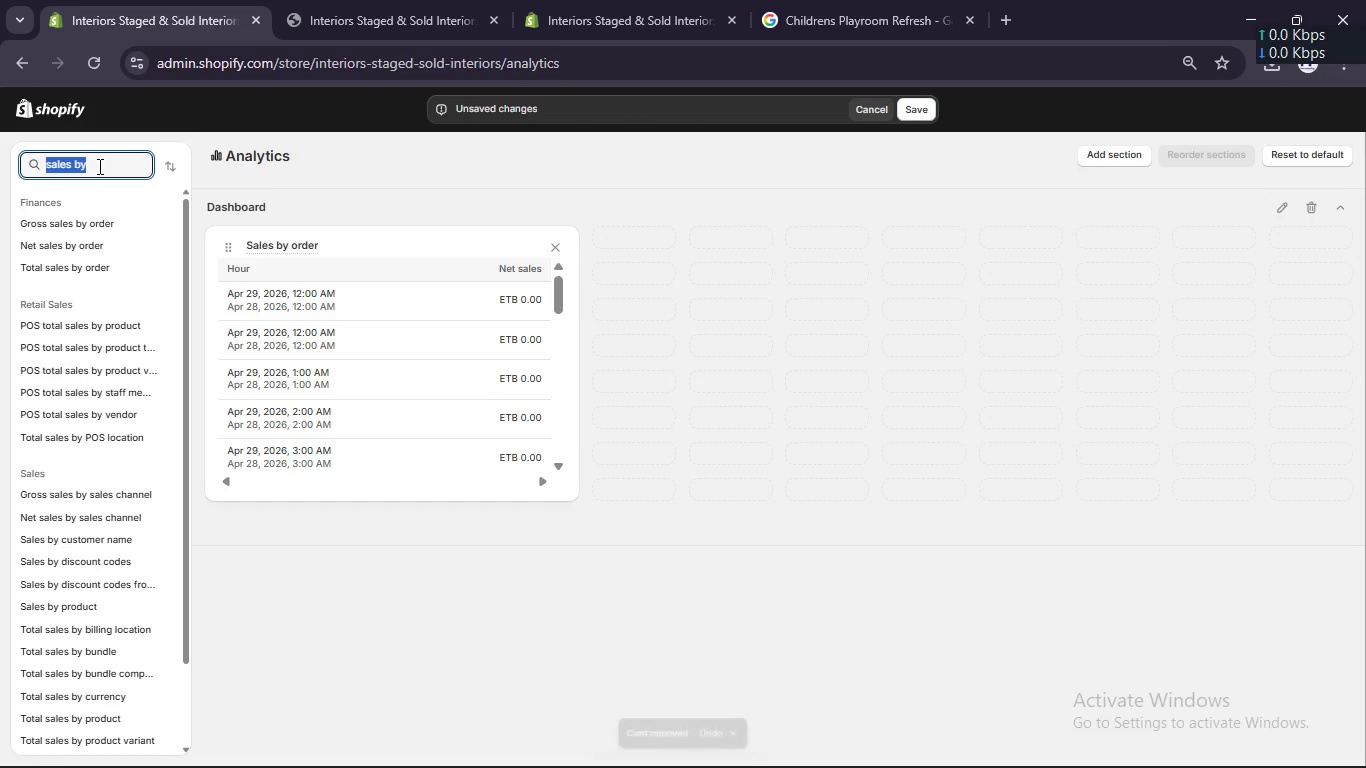 
type(profit)
 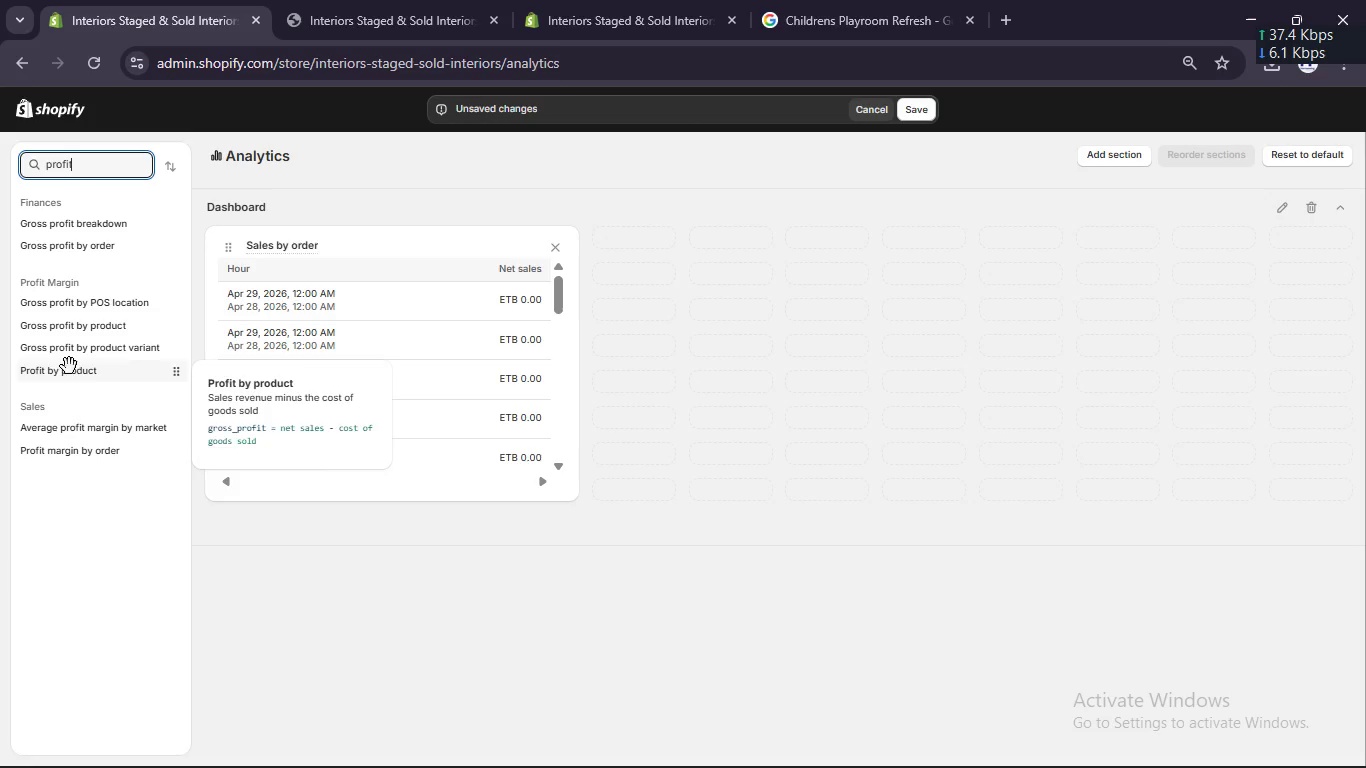 
left_click([71, 370])
 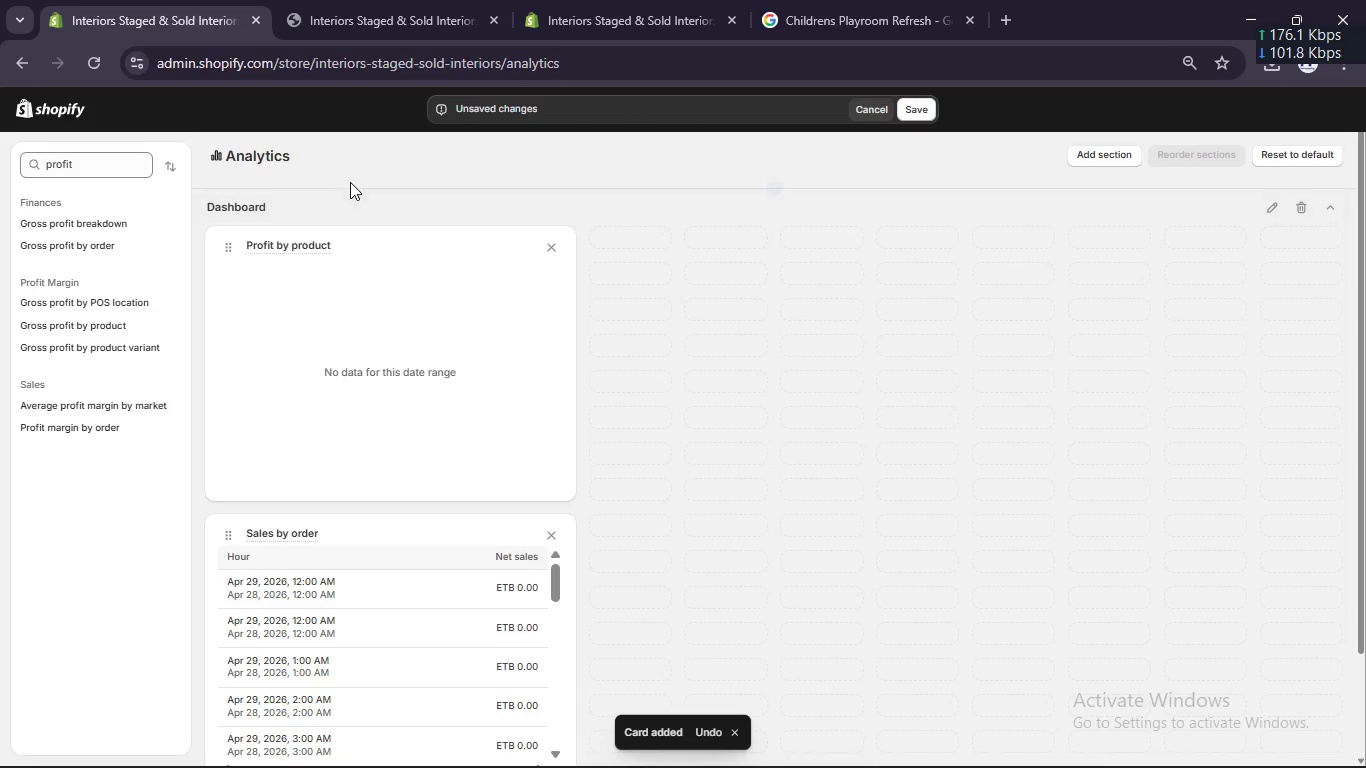 
left_click_drag(start_coordinate=[364, 238], to_coordinate=[749, 232])
 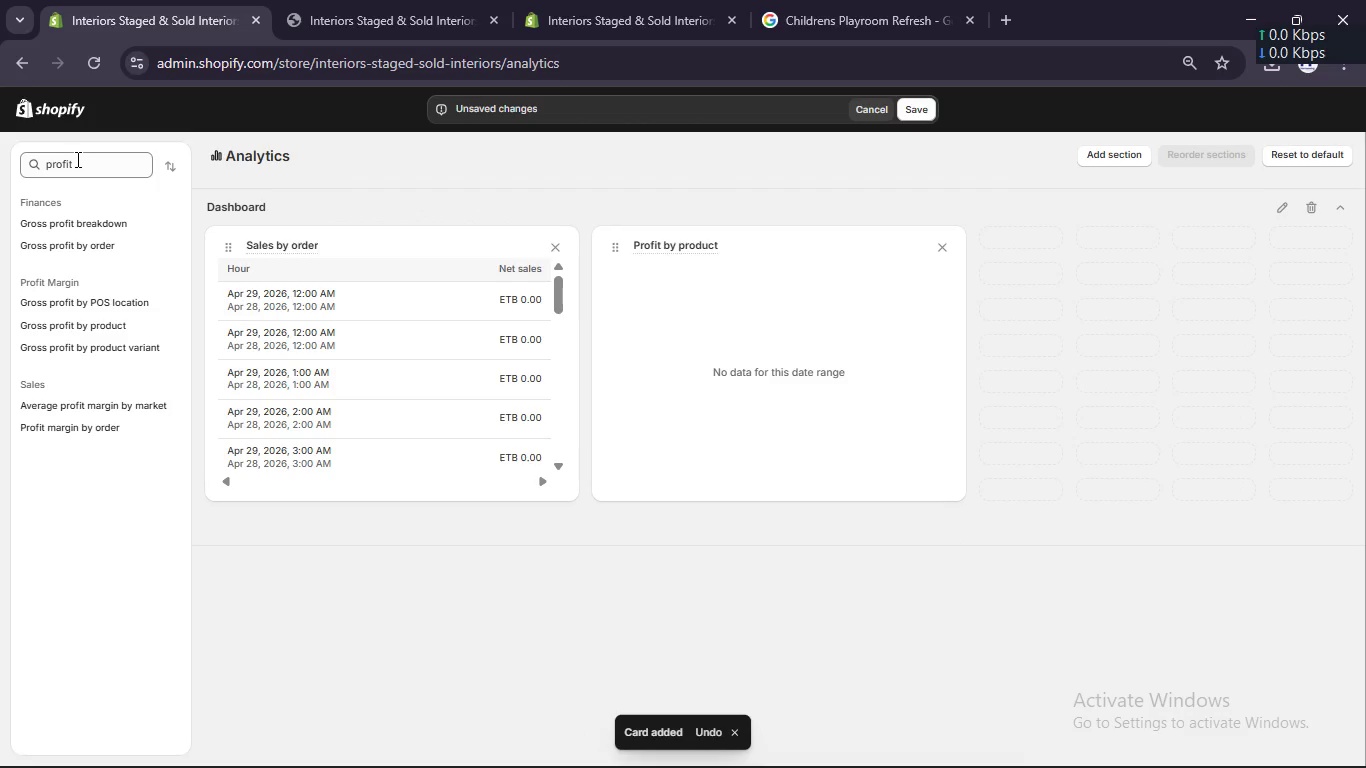 
double_click([71, 161])
 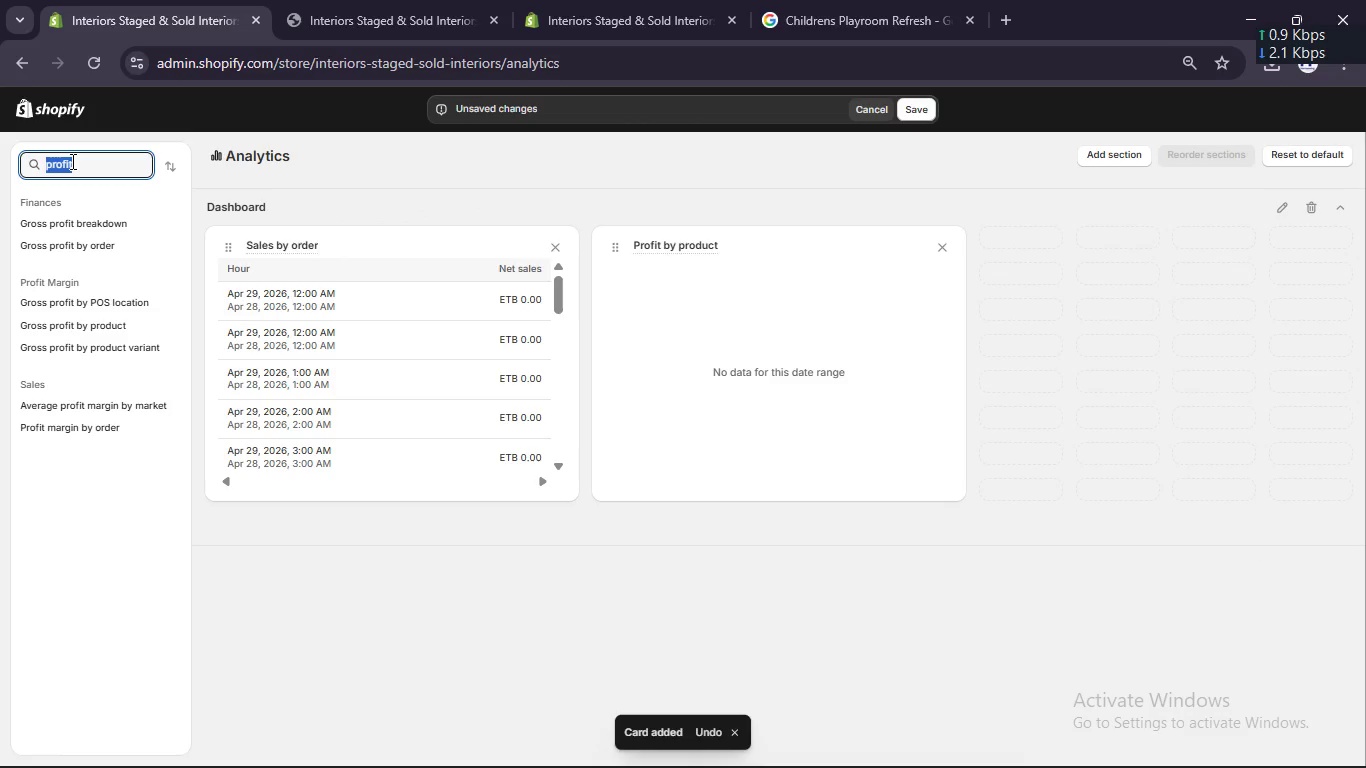 
type(sales by pr)
 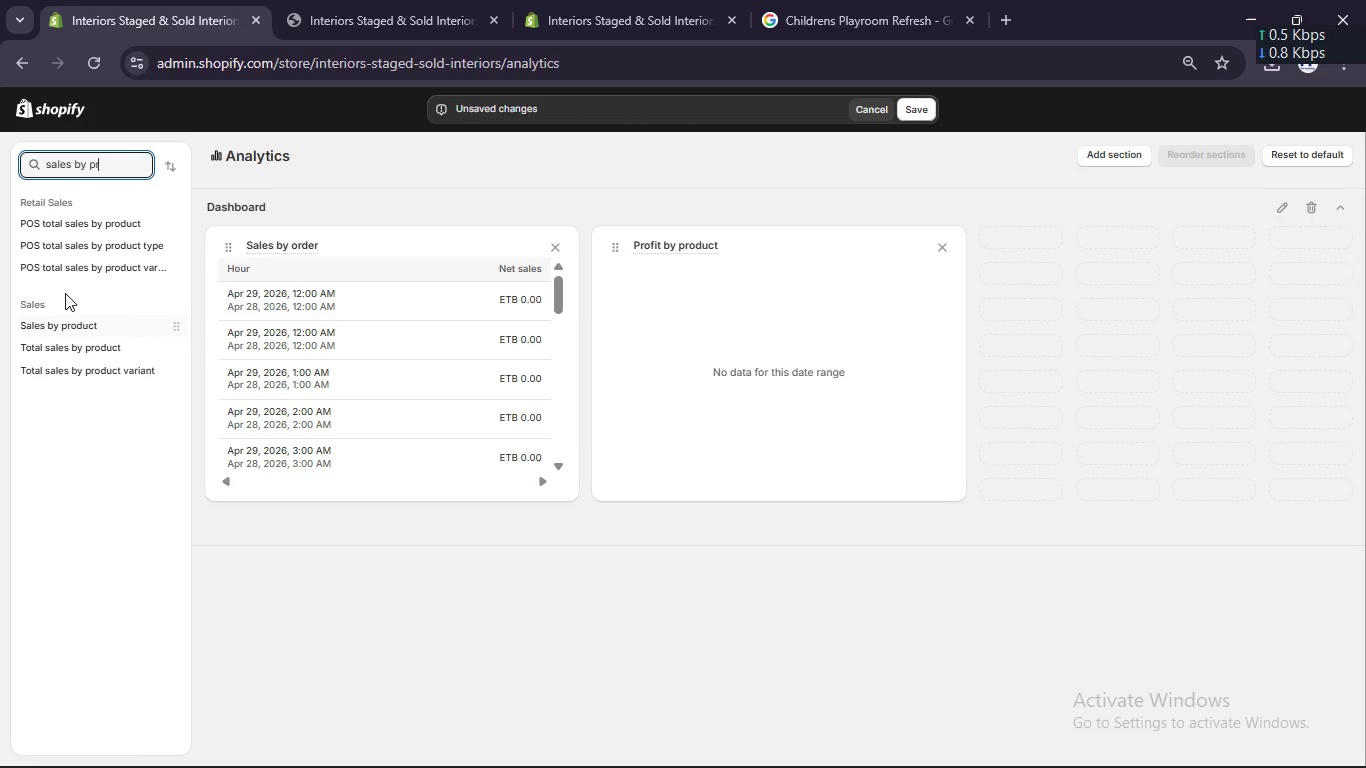 
mouse_move([80, 350])
 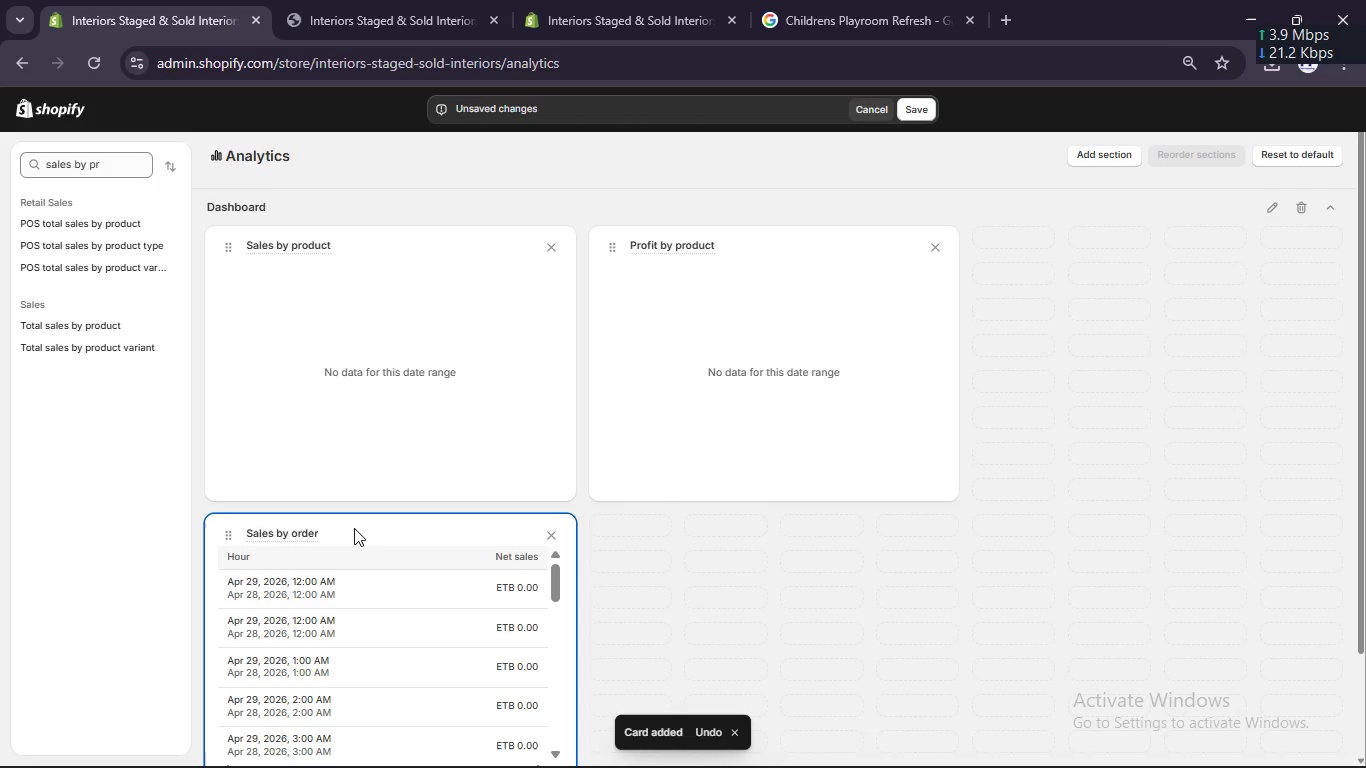 
left_click_drag(start_coordinate=[355, 528], to_coordinate=[1119, 242])
 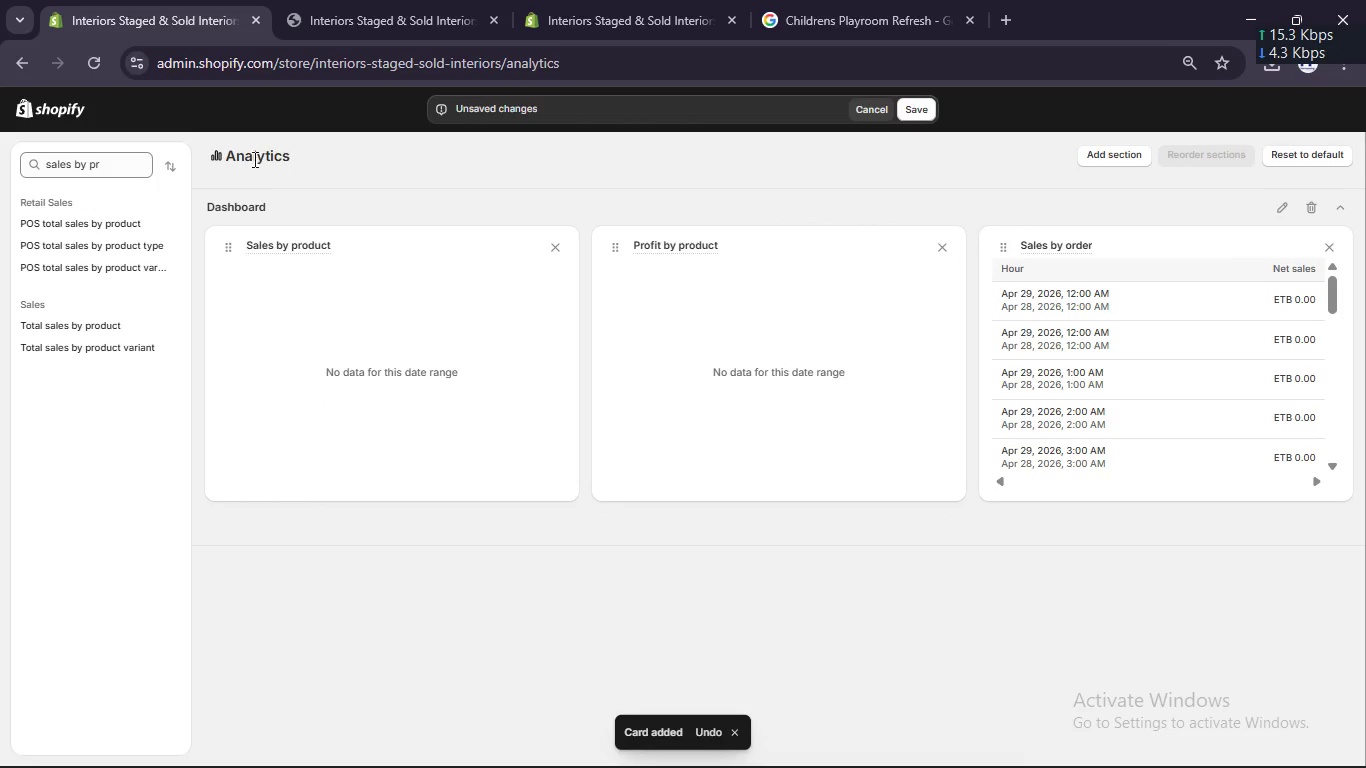 
left_click([427, 159])
 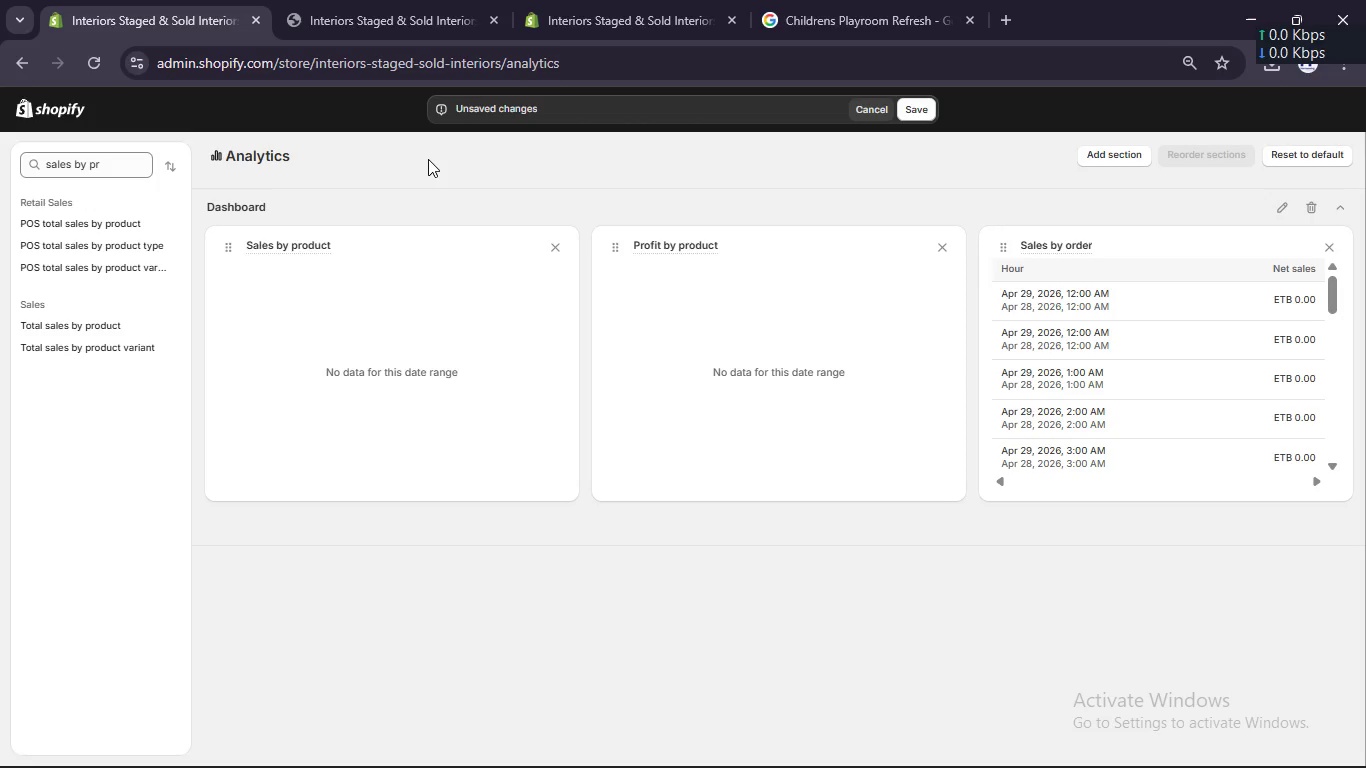 
wait(45.84)
 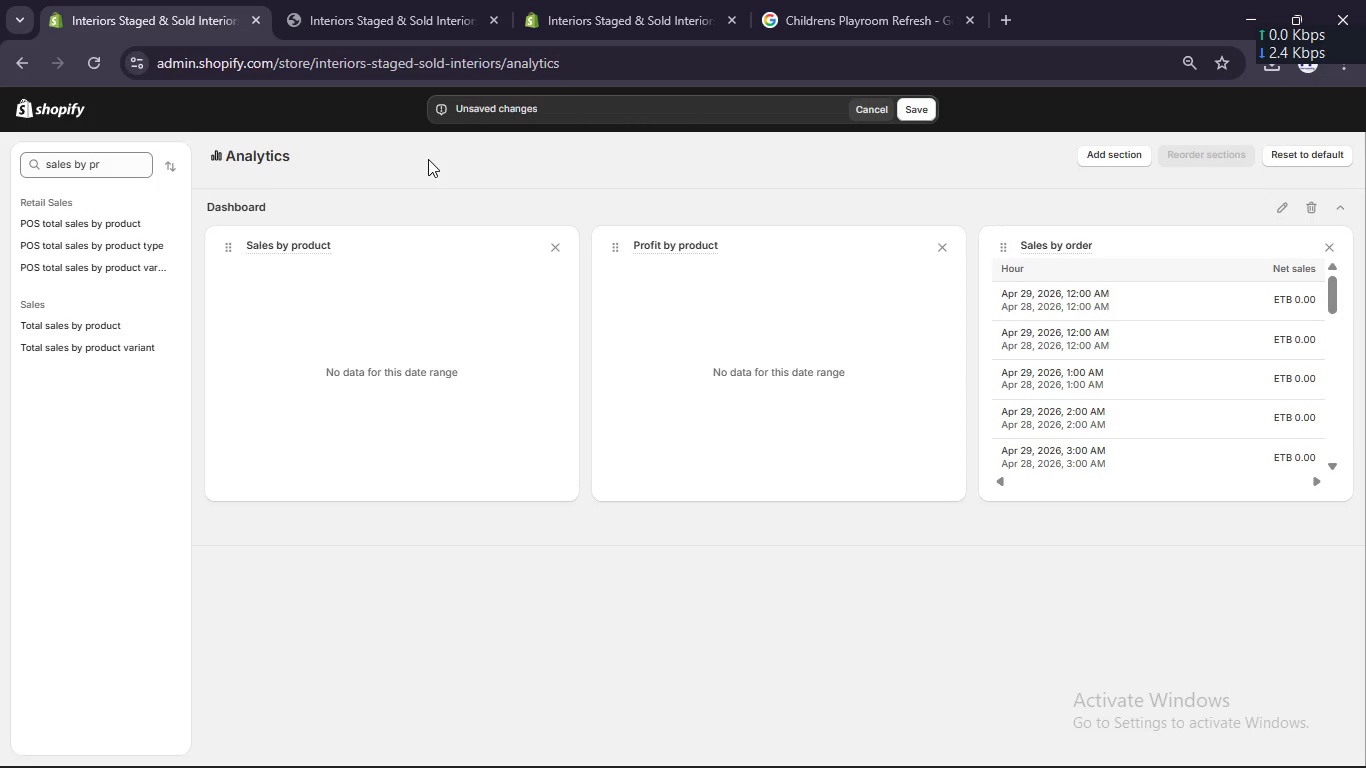 
key(Meta+Shift+S)
 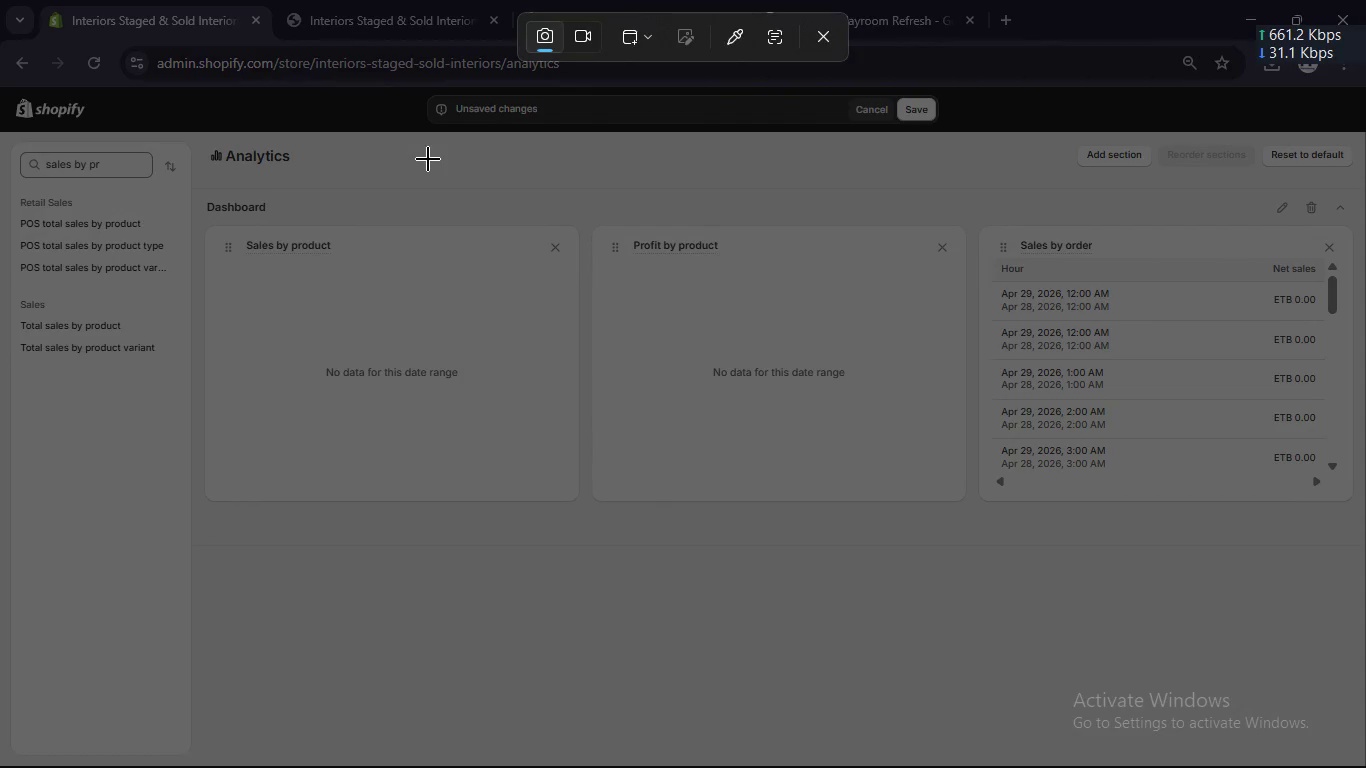 
left_click([429, 159])
 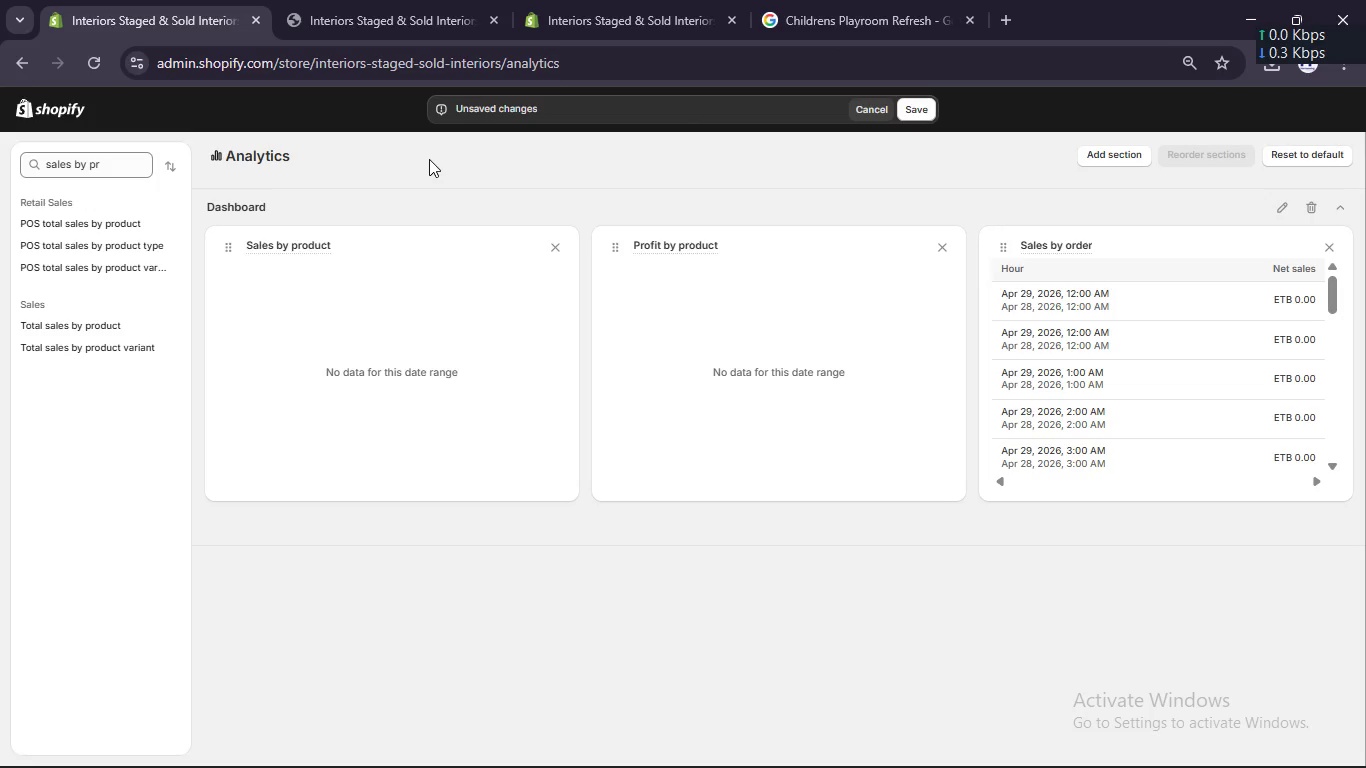 
wait(13.08)
 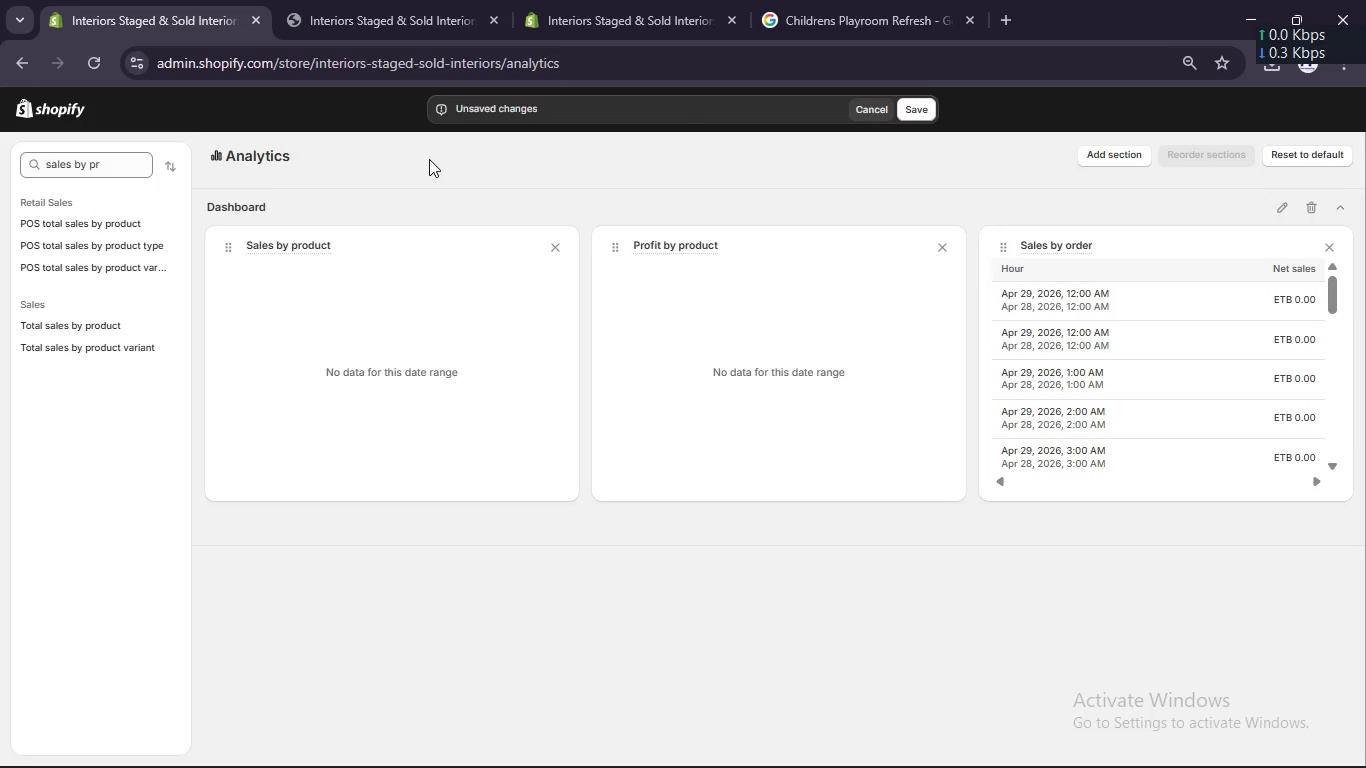 
double_click([76, 158])
 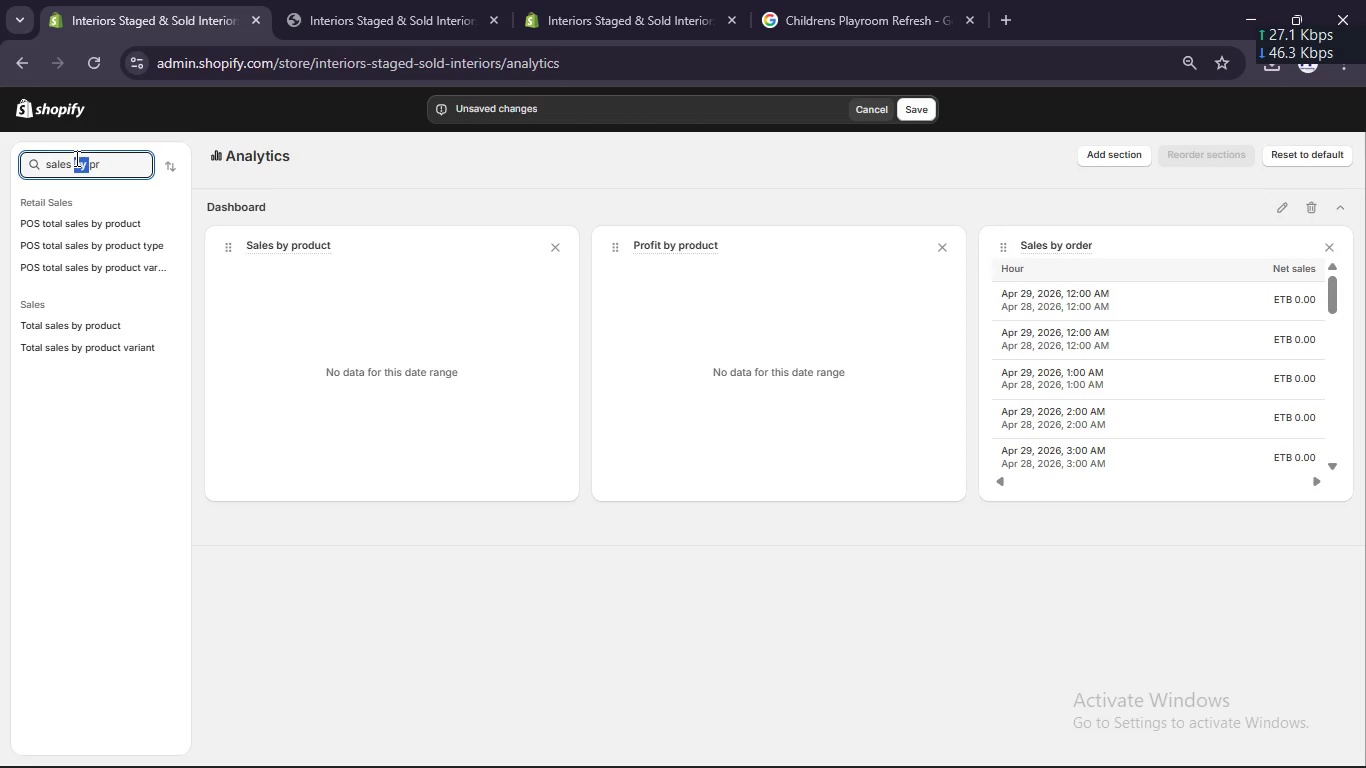 
key(Control+A)
 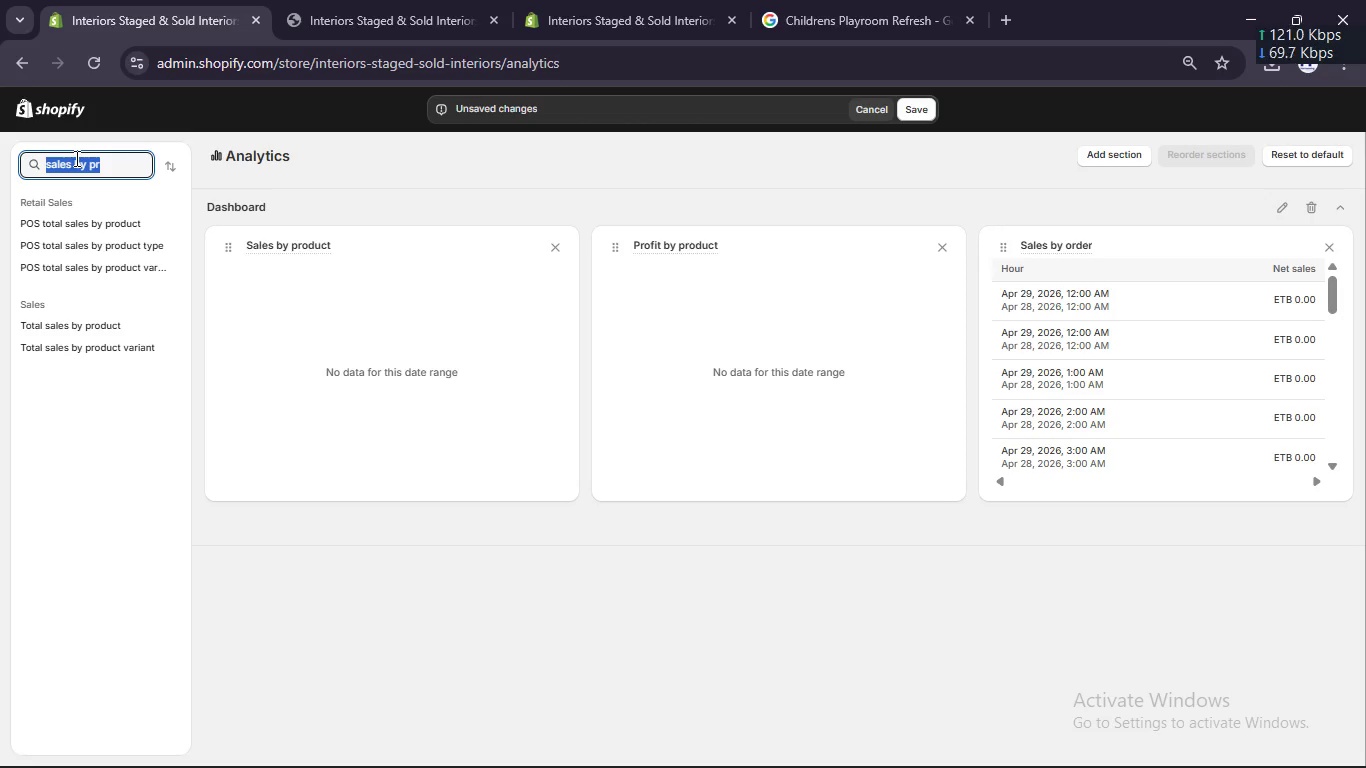 
type(Treding)
 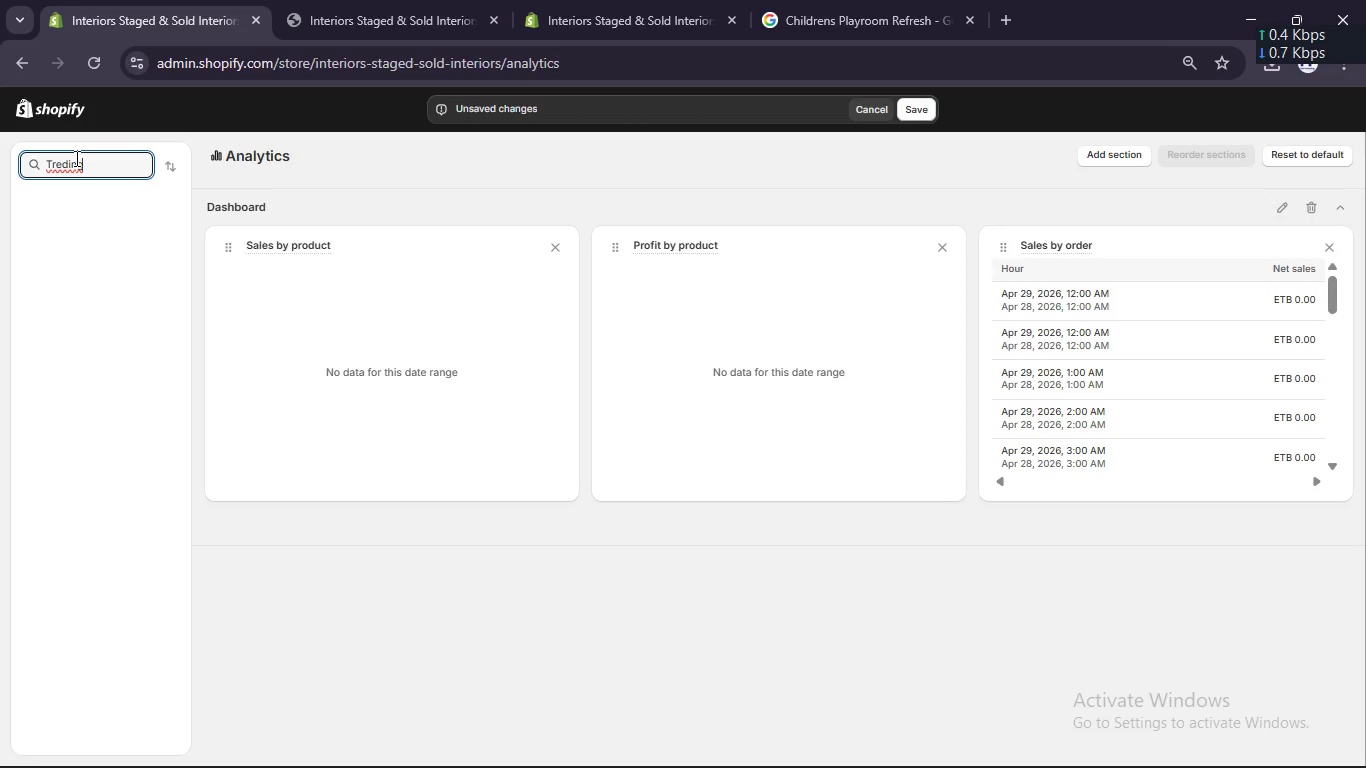 
wait(11.34)
 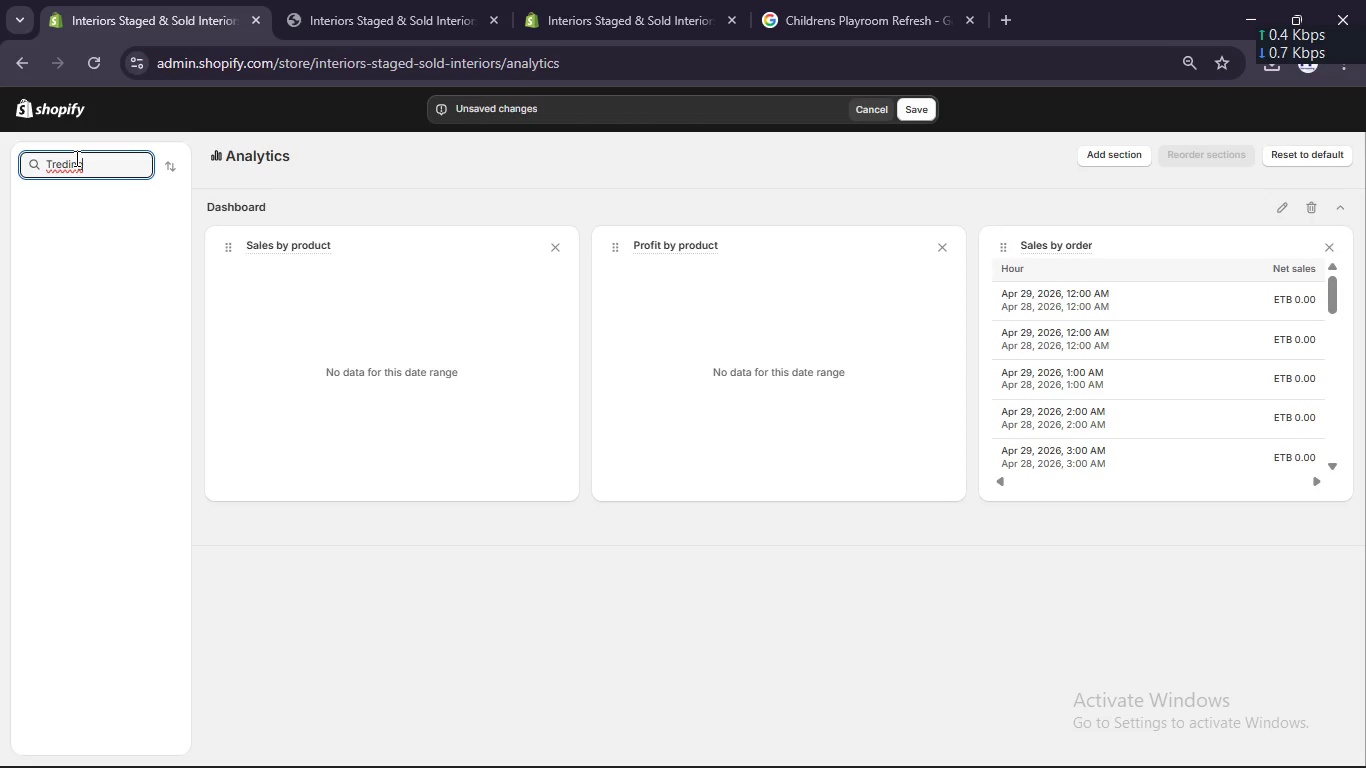 
key(Control+ControlLeft)
 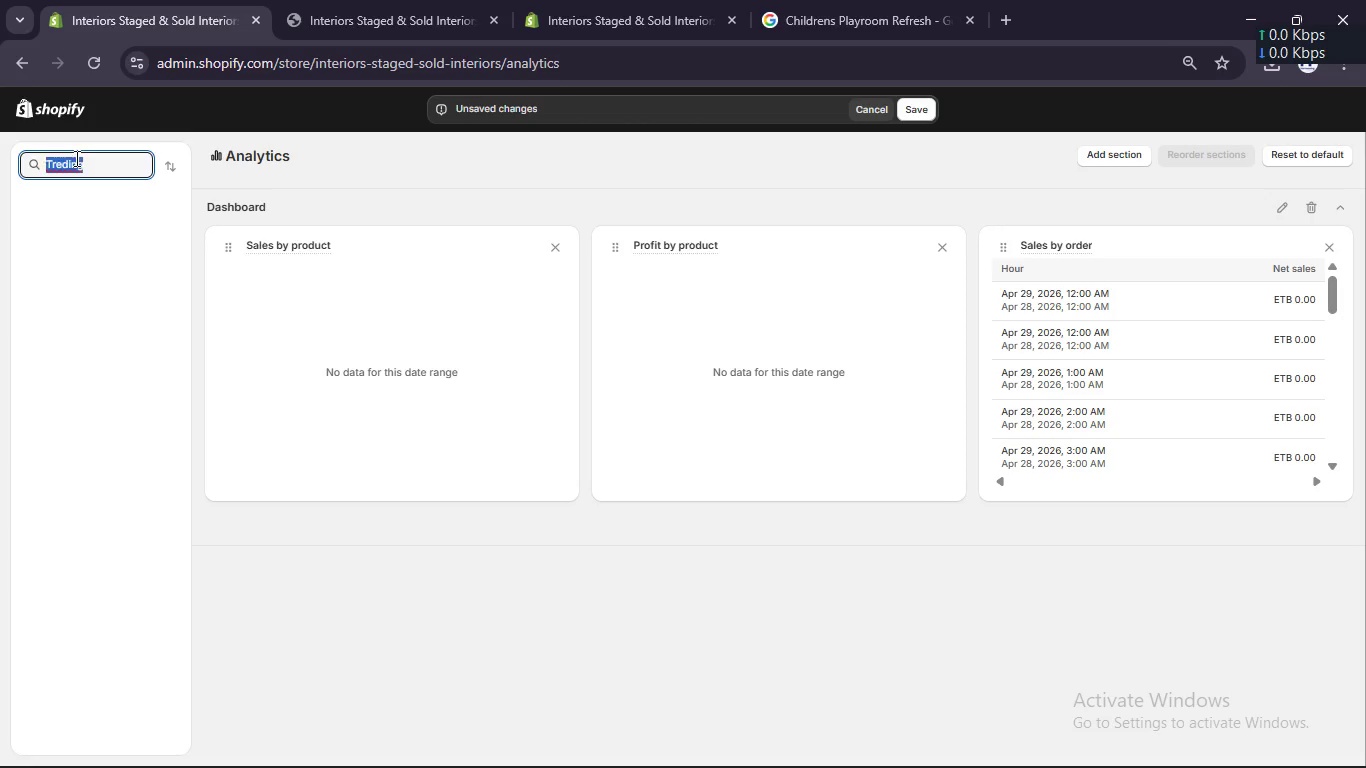 
key(Control+A)
 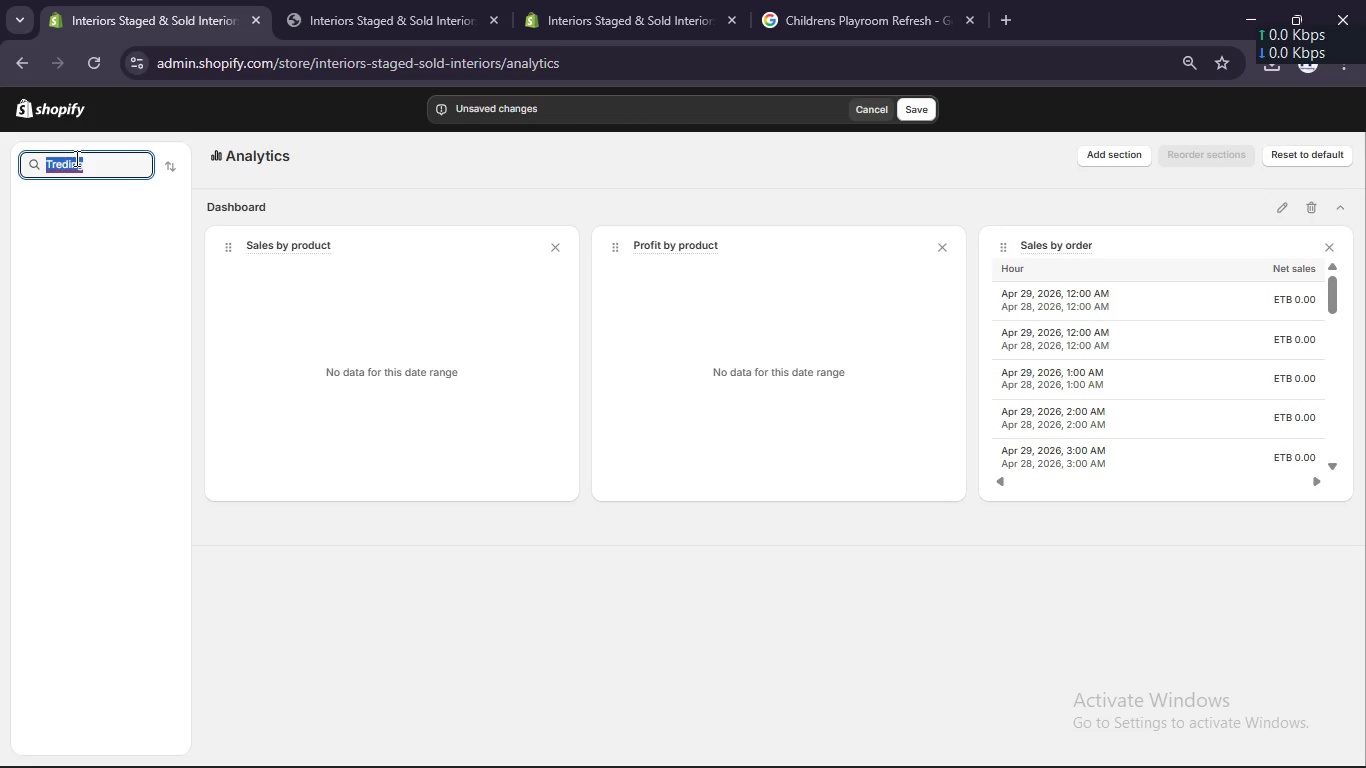 
key(Backspace)
 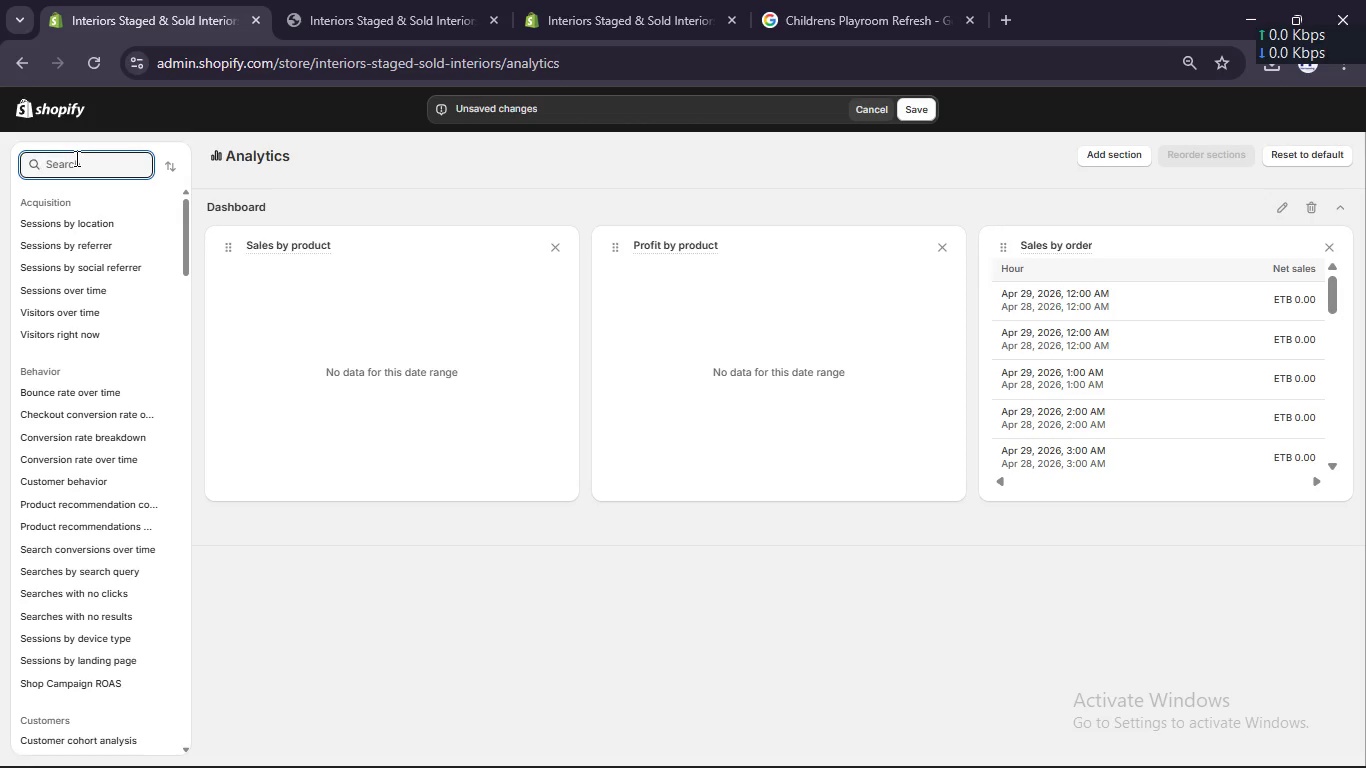 
wait(24.78)
 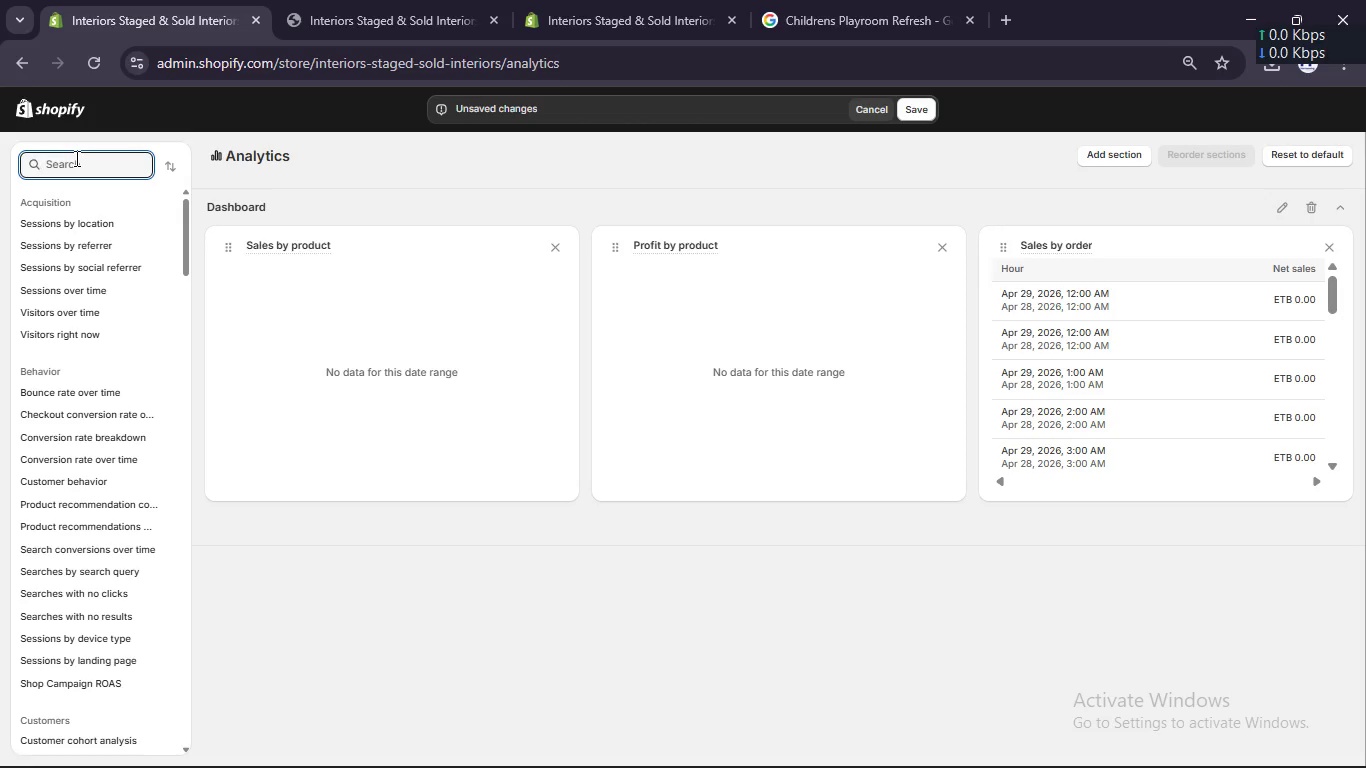 
left_click([917, 104])
 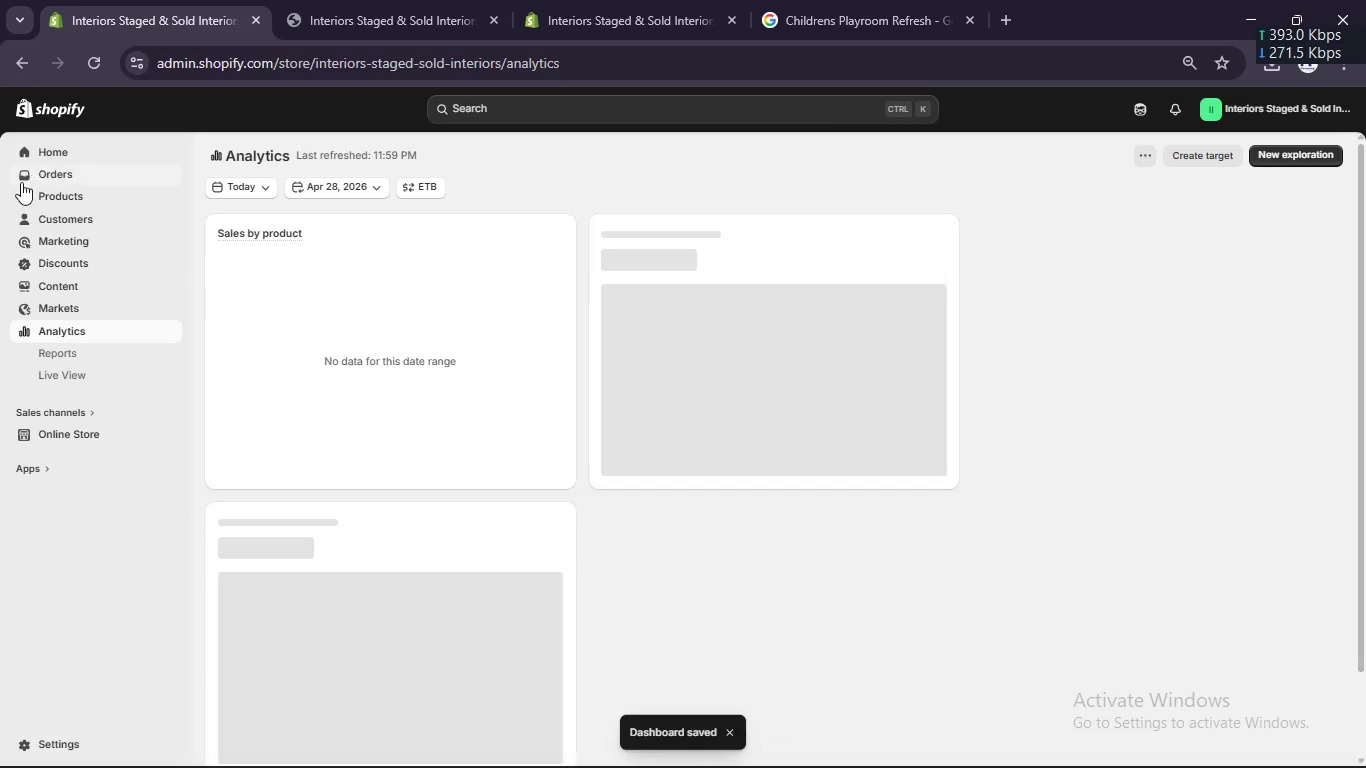 
scroll: coordinate [448, 372], scroll_direction: down, amount: 2.0
 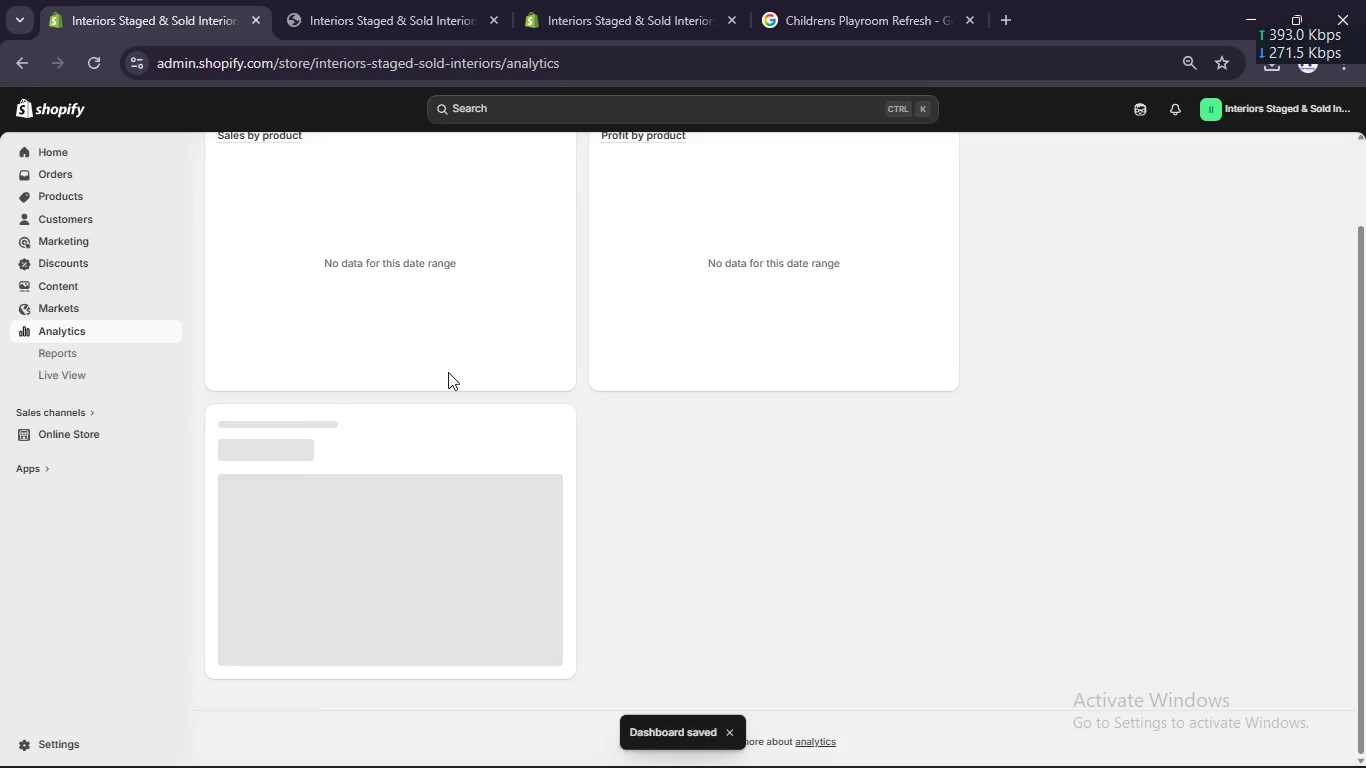 
scroll: coordinate [448, 372], scroll_direction: up, amount: 4.0
 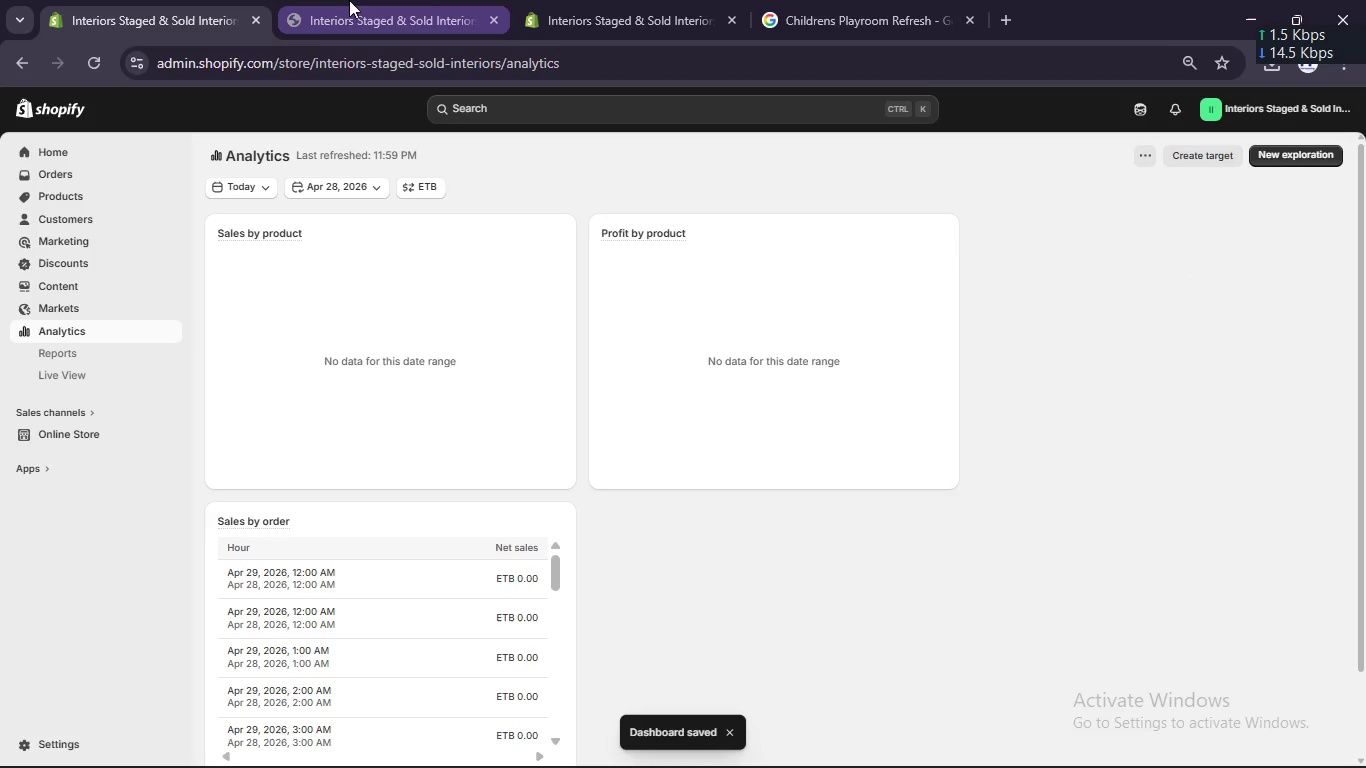 
left_click([652, 1])
 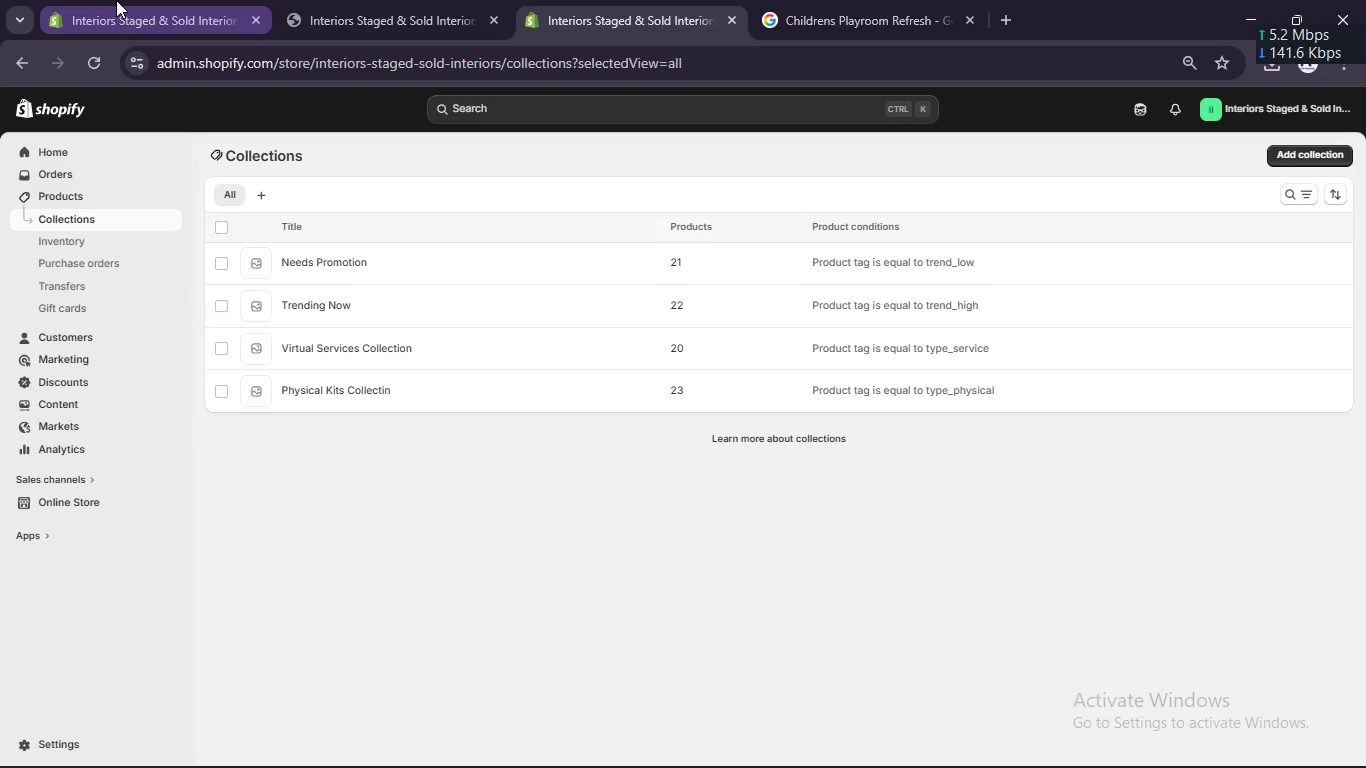 
left_click([388, 5])
 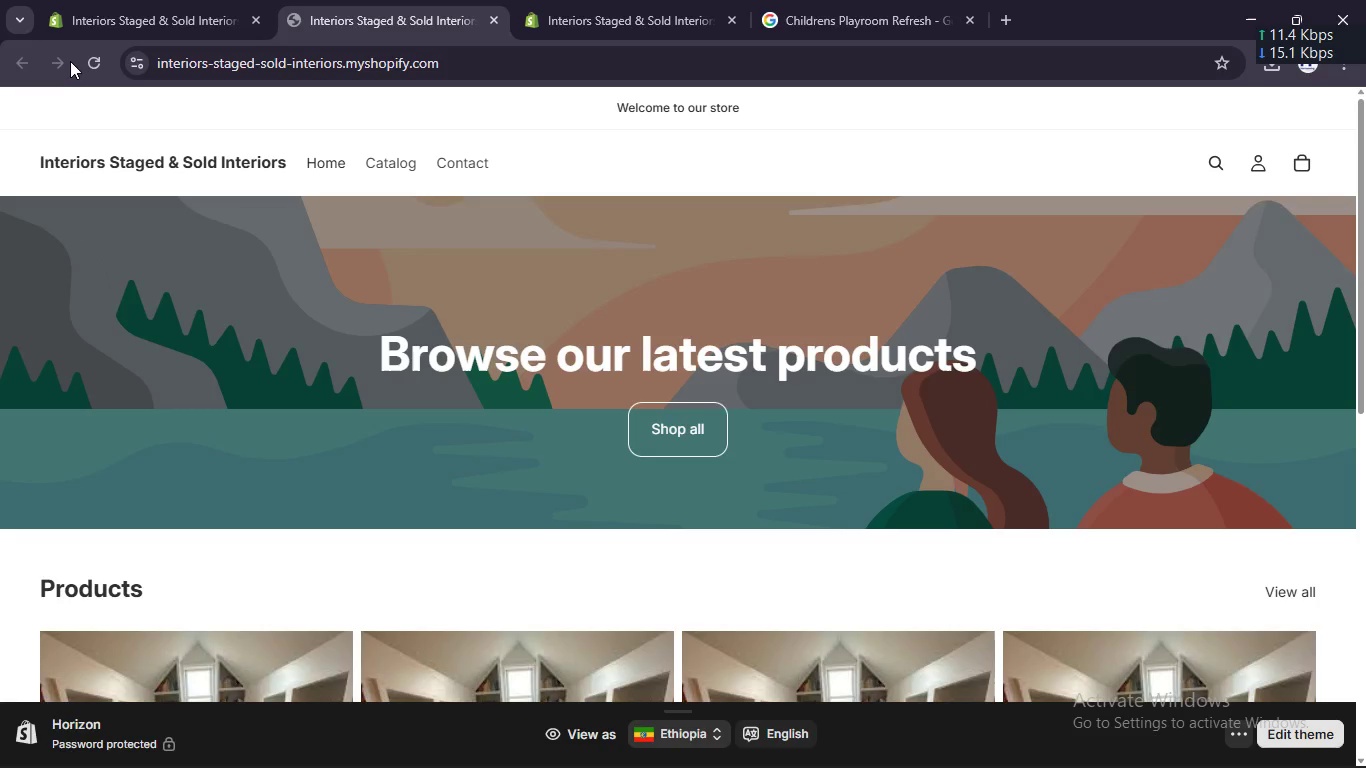 
left_click([87, 61])
 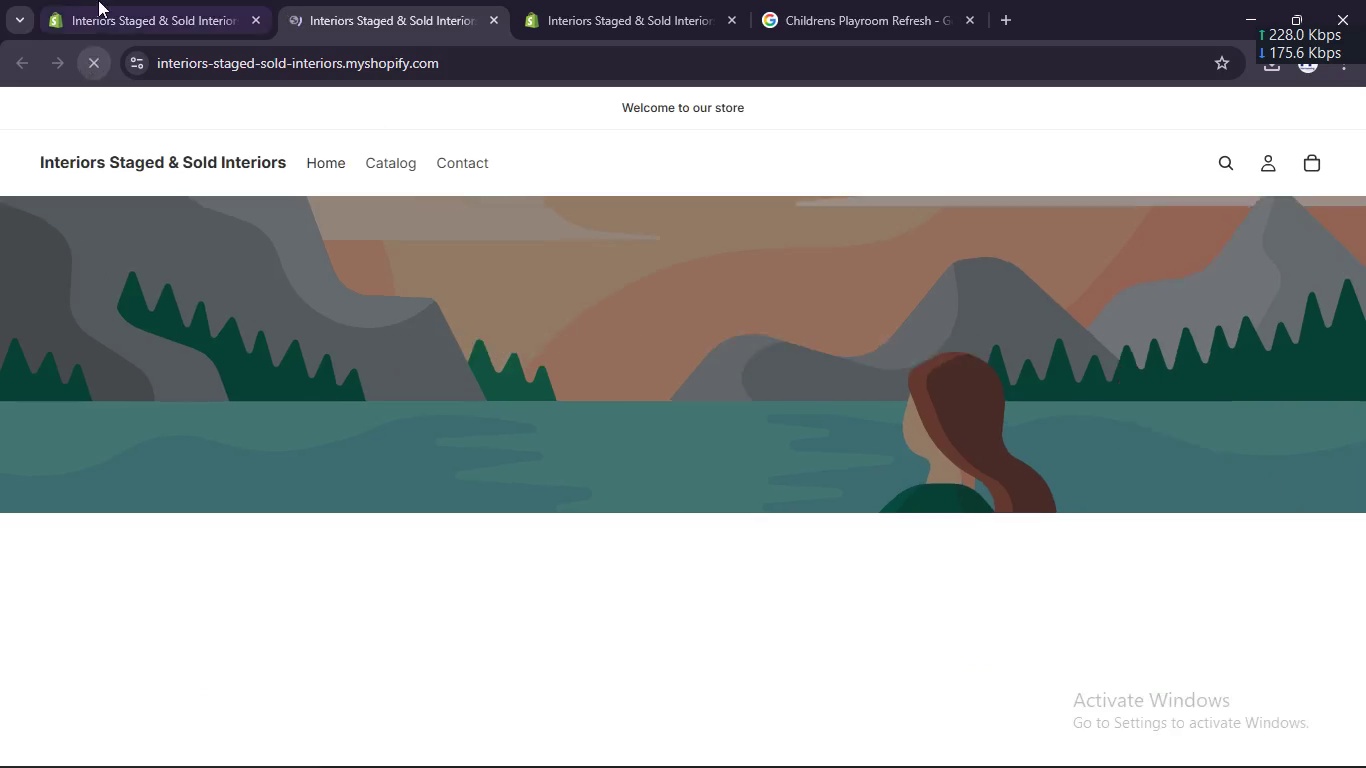 
left_click([102, 0])
 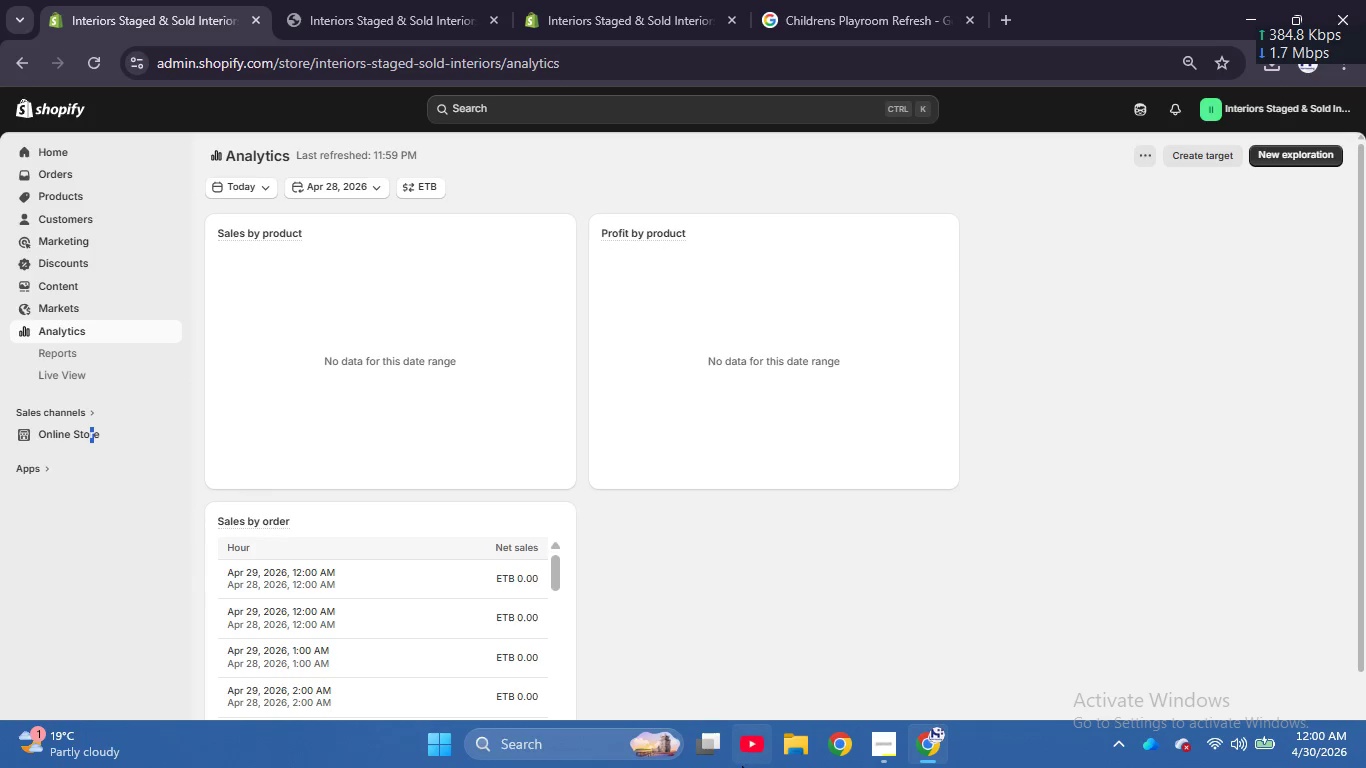 
left_click([896, 749])